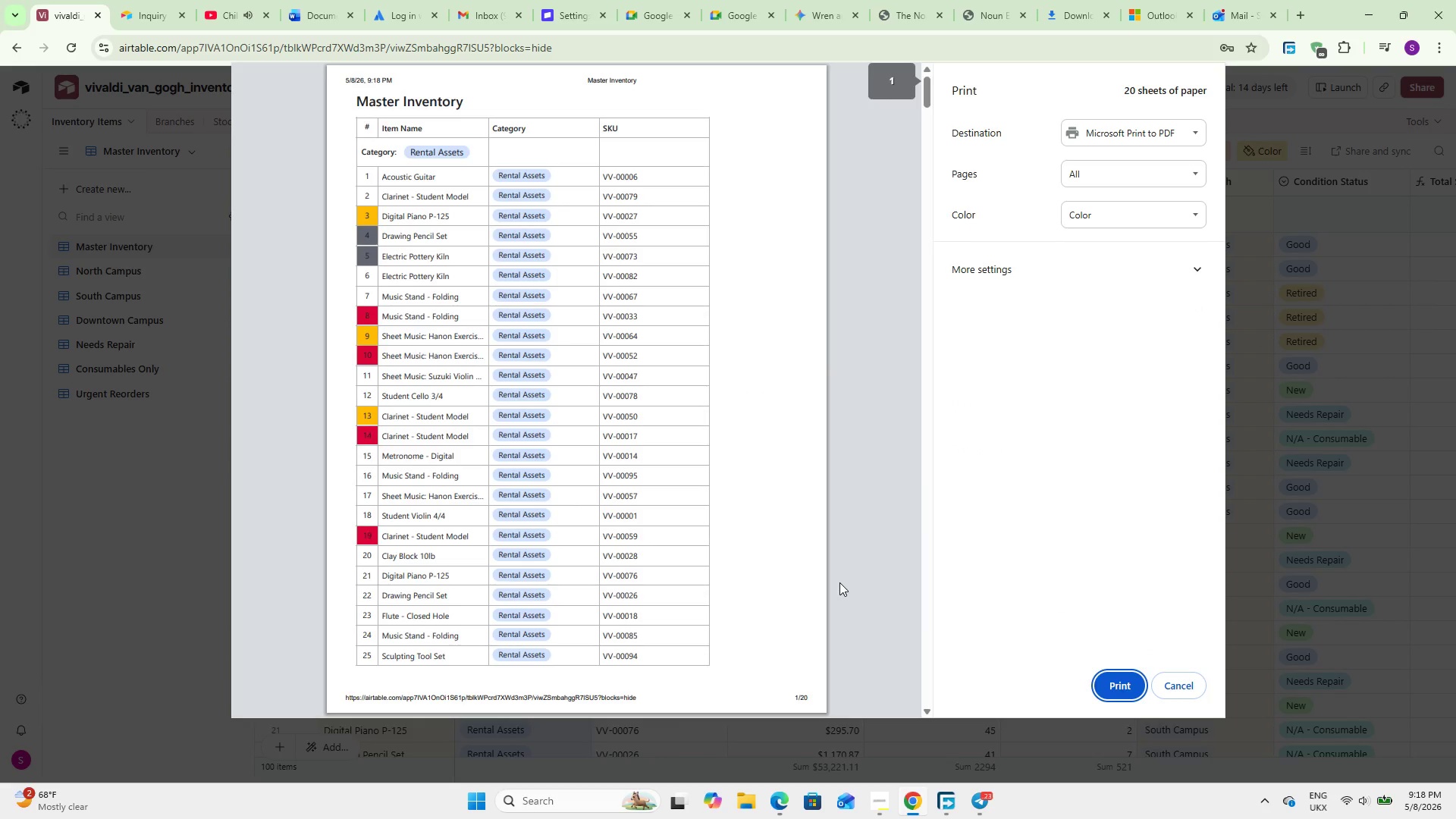 
scroll: coordinate [642, 532], scroll_direction: down, amount: 26.0
 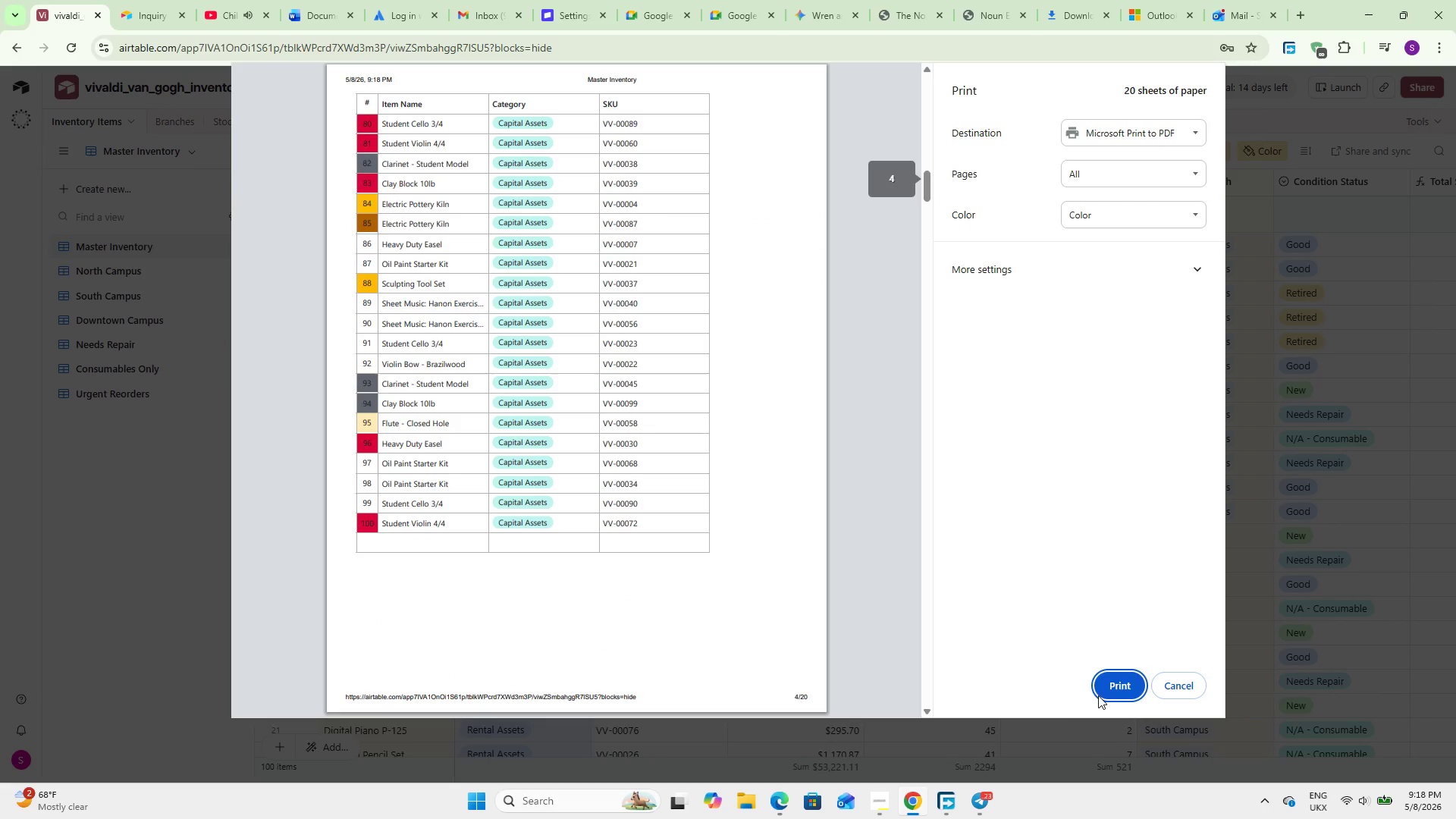 
left_click([1105, 688])
 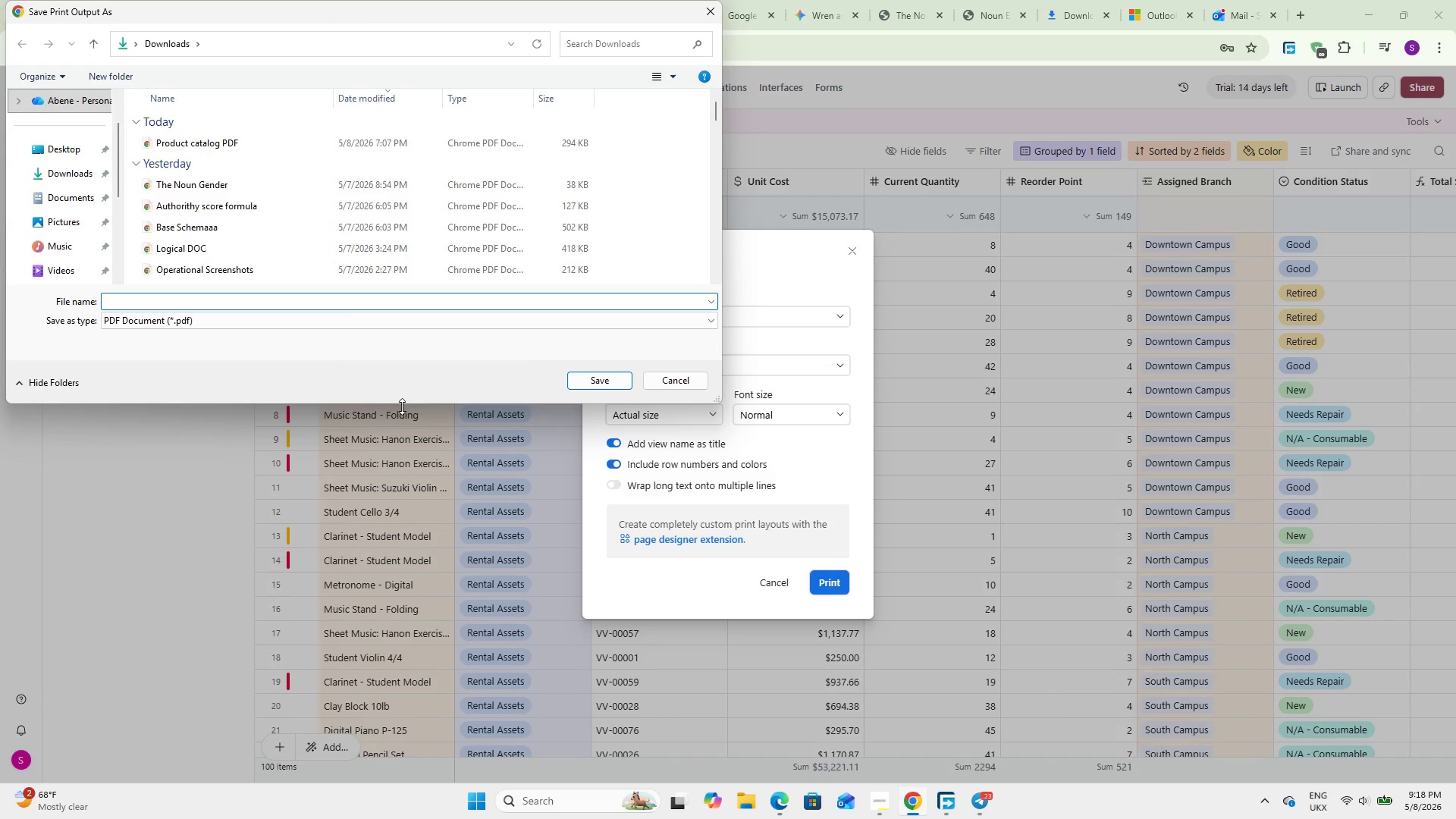 
type(Master view )
 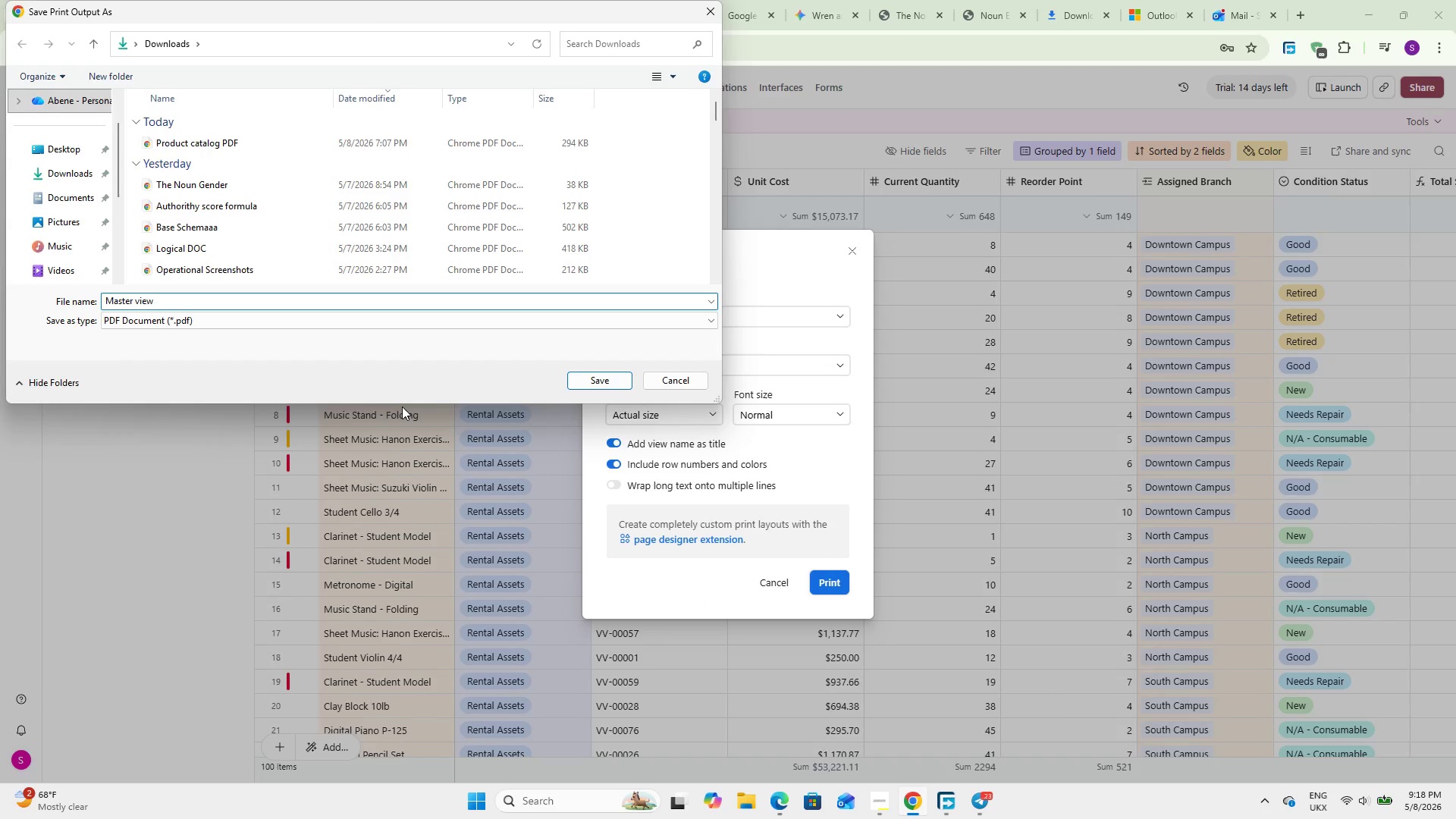 
key(Enter)
 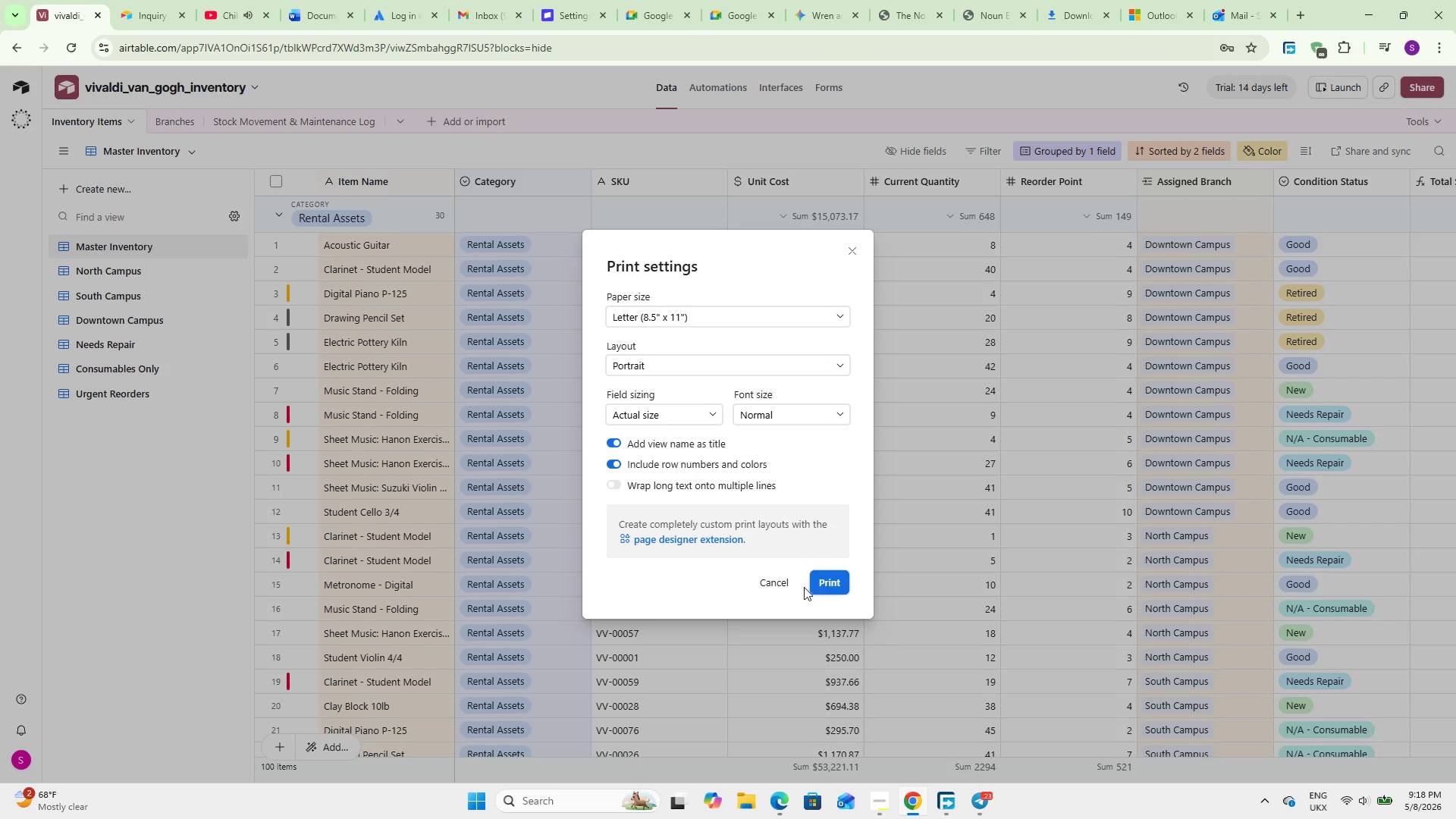 
left_click([783, 591])
 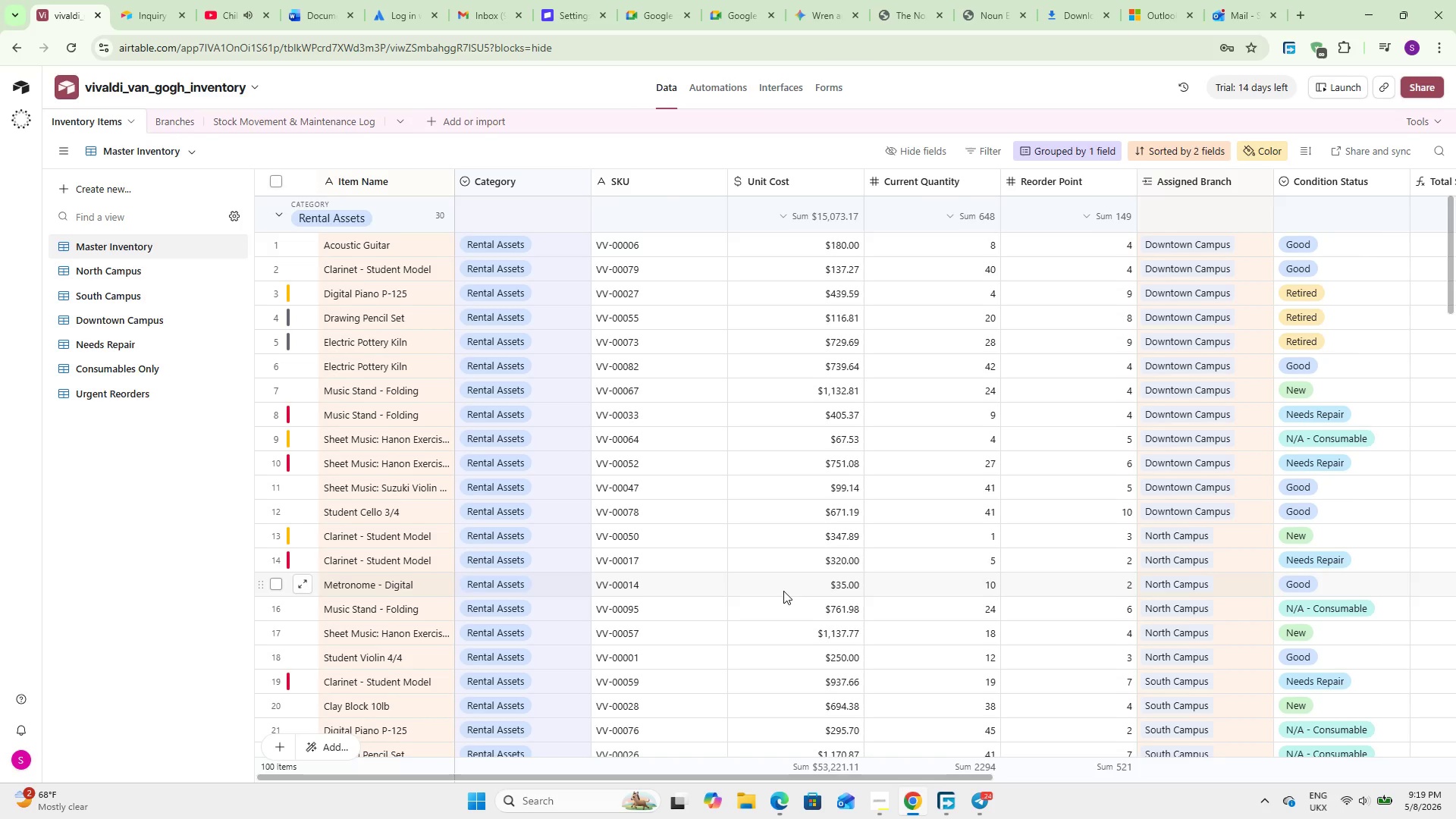 
wait(32.83)
 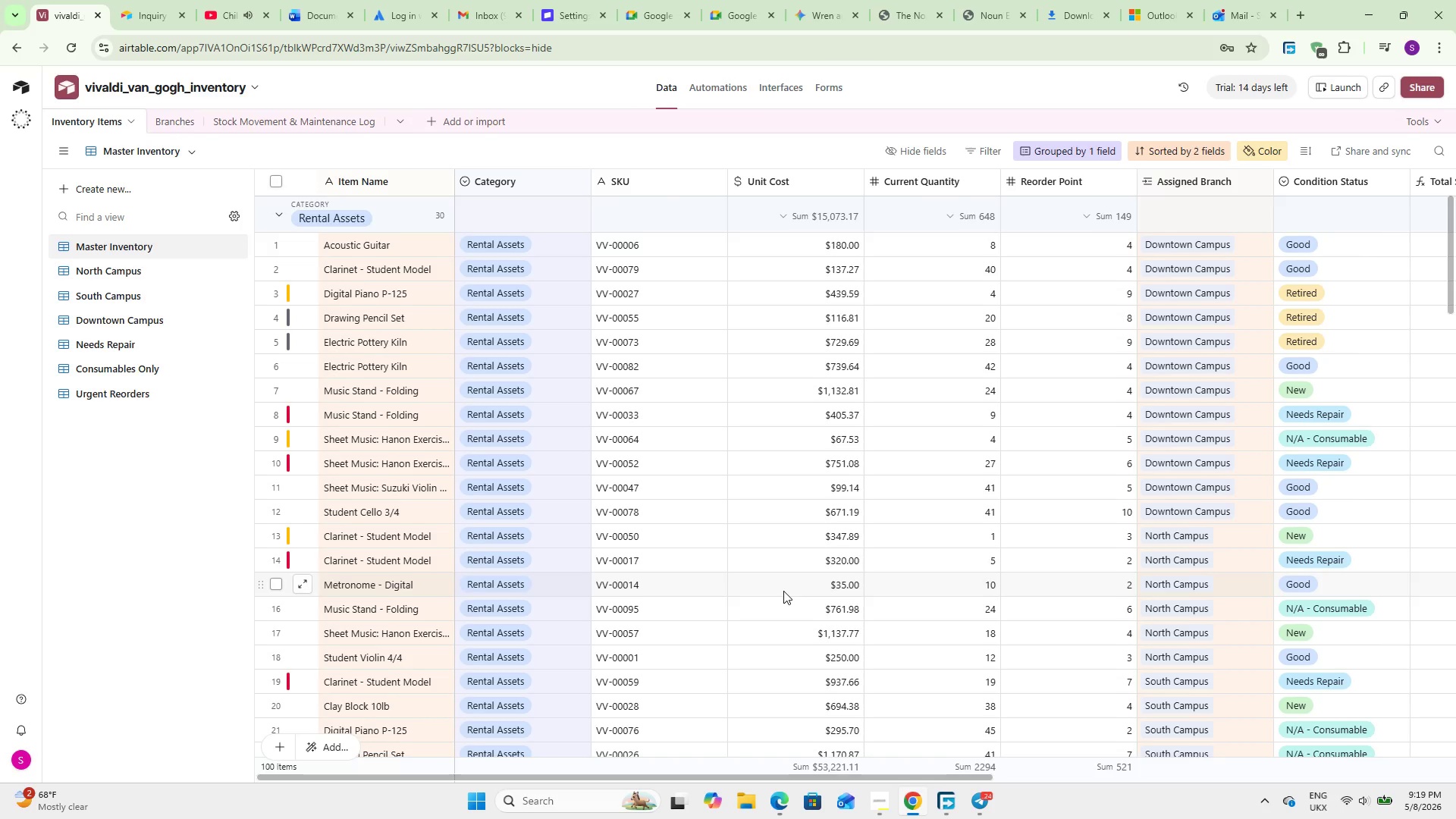 
scroll: coordinate [762, 475], scroll_direction: up, amount: 7.0
 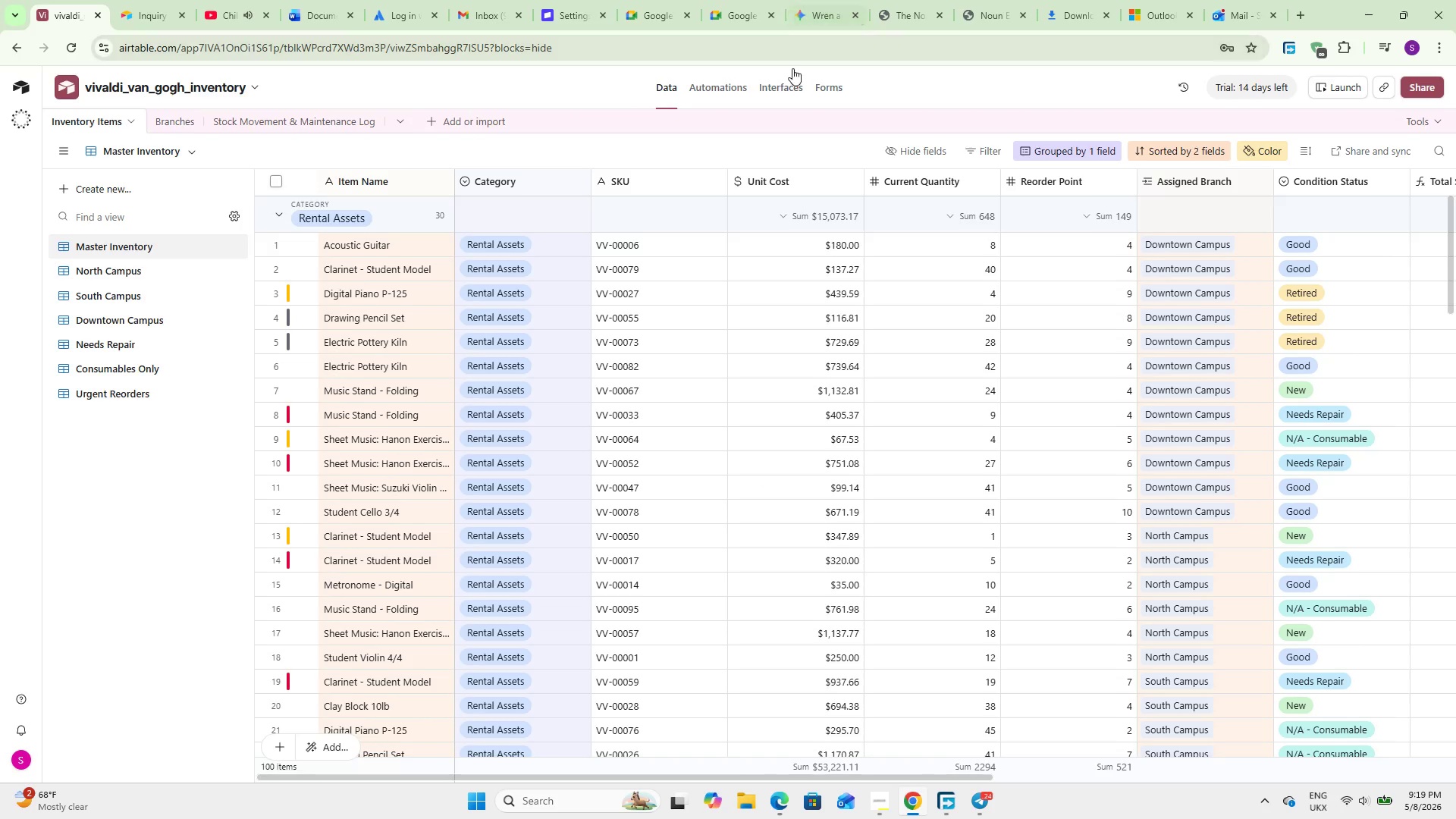 
left_click([774, 81])
 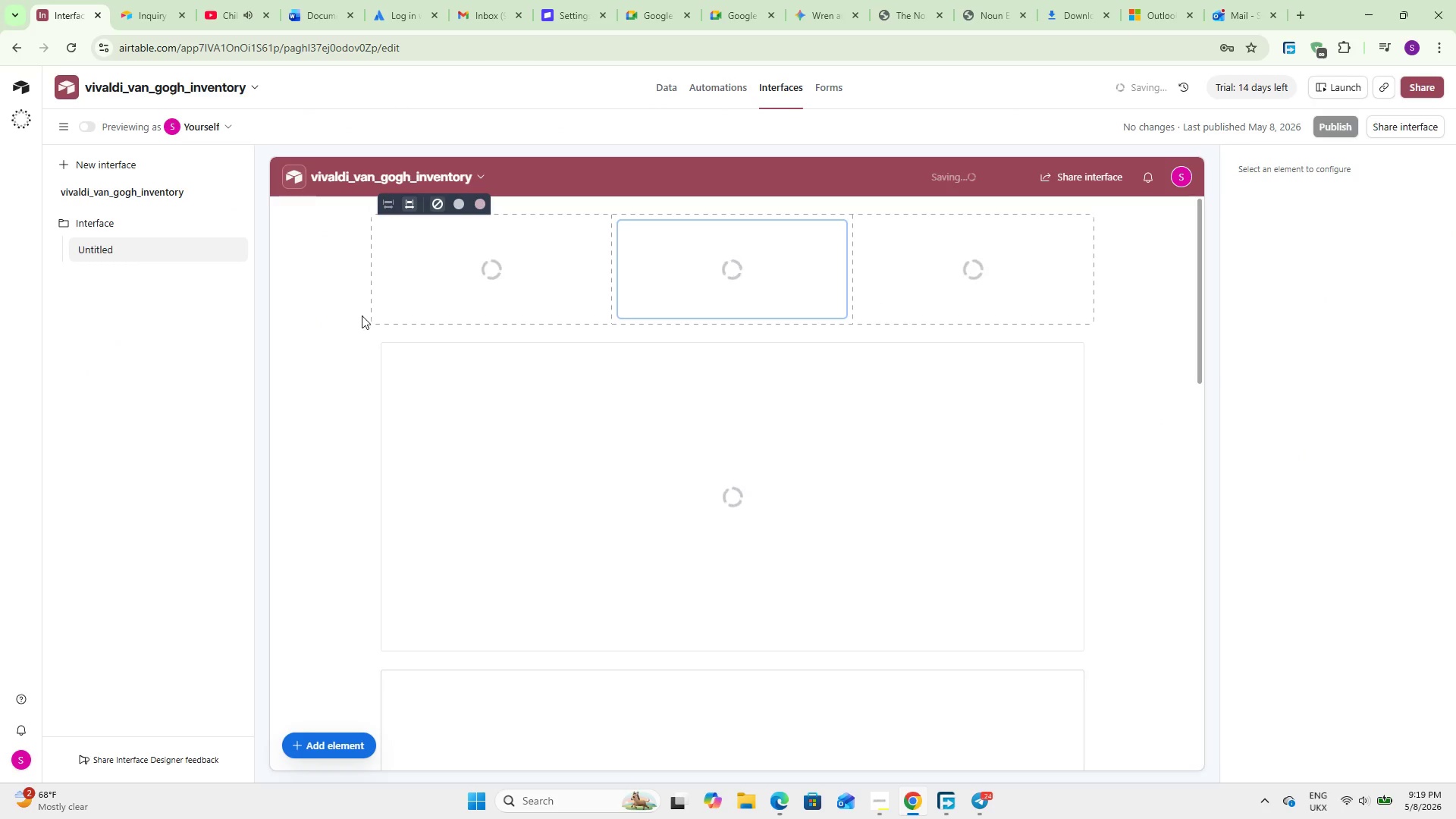 
wait(6.73)
 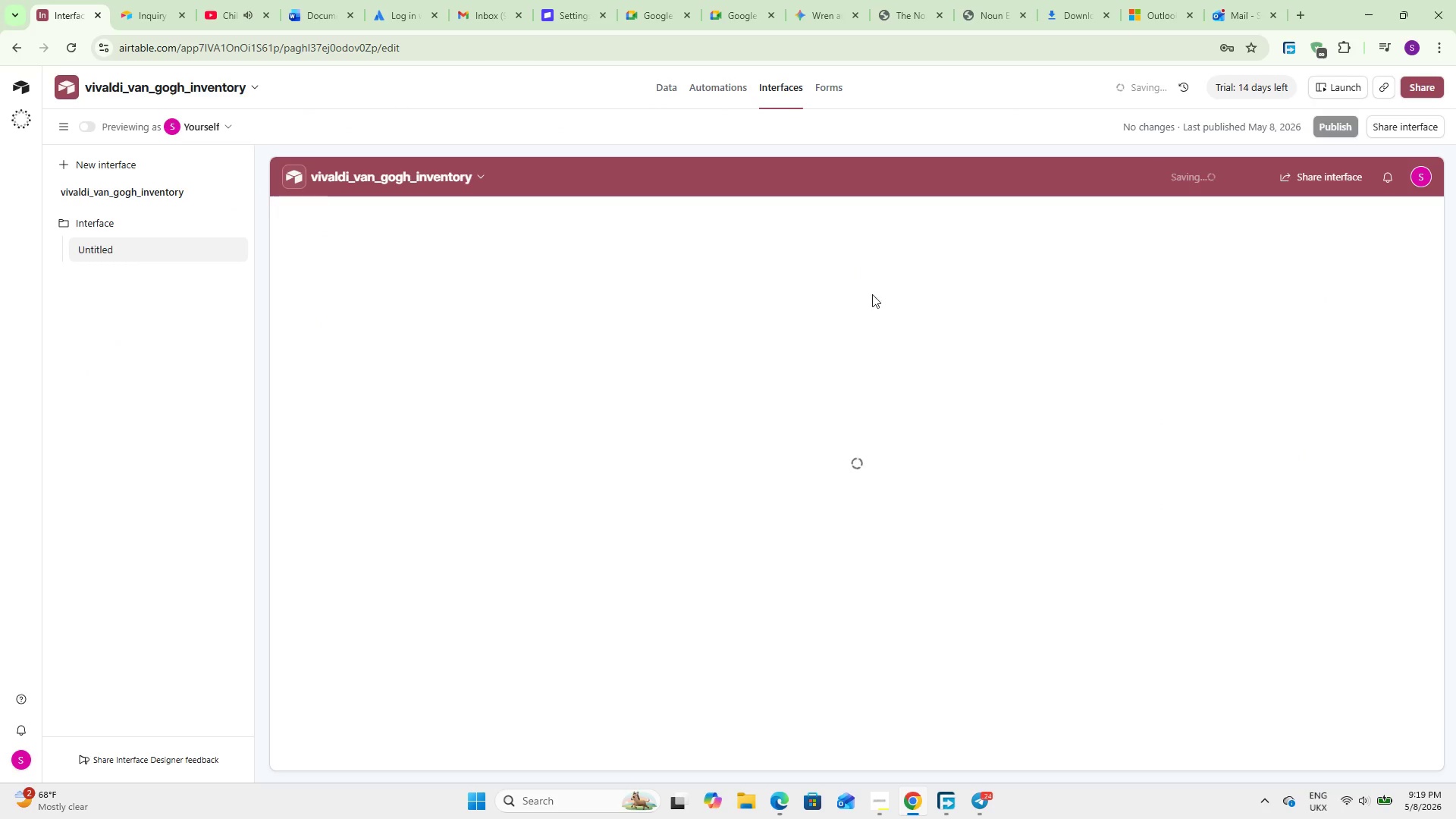 
scroll: coordinate [298, 306], scroll_direction: down, amount: 13.0
 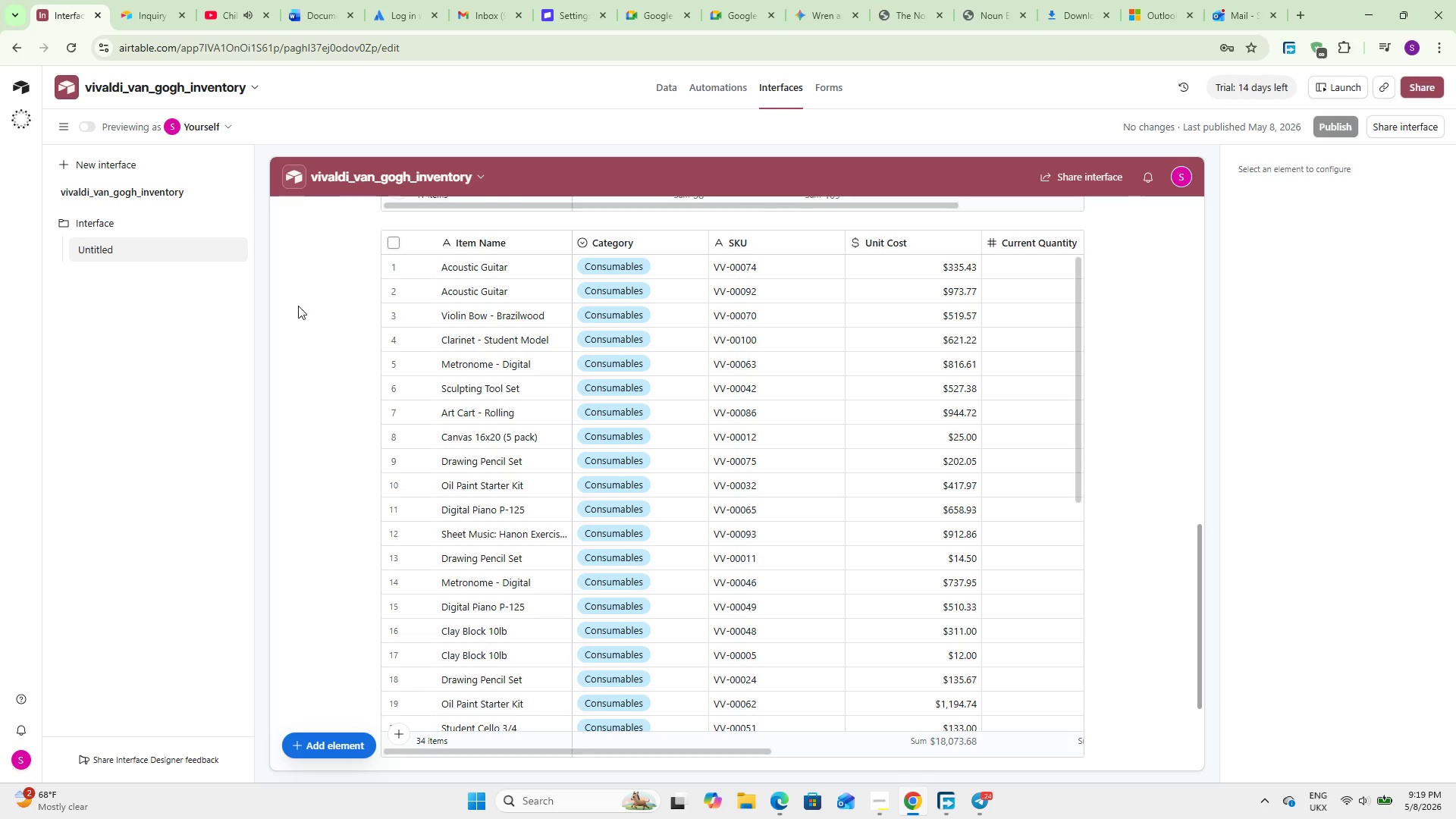 
wait(31.45)
 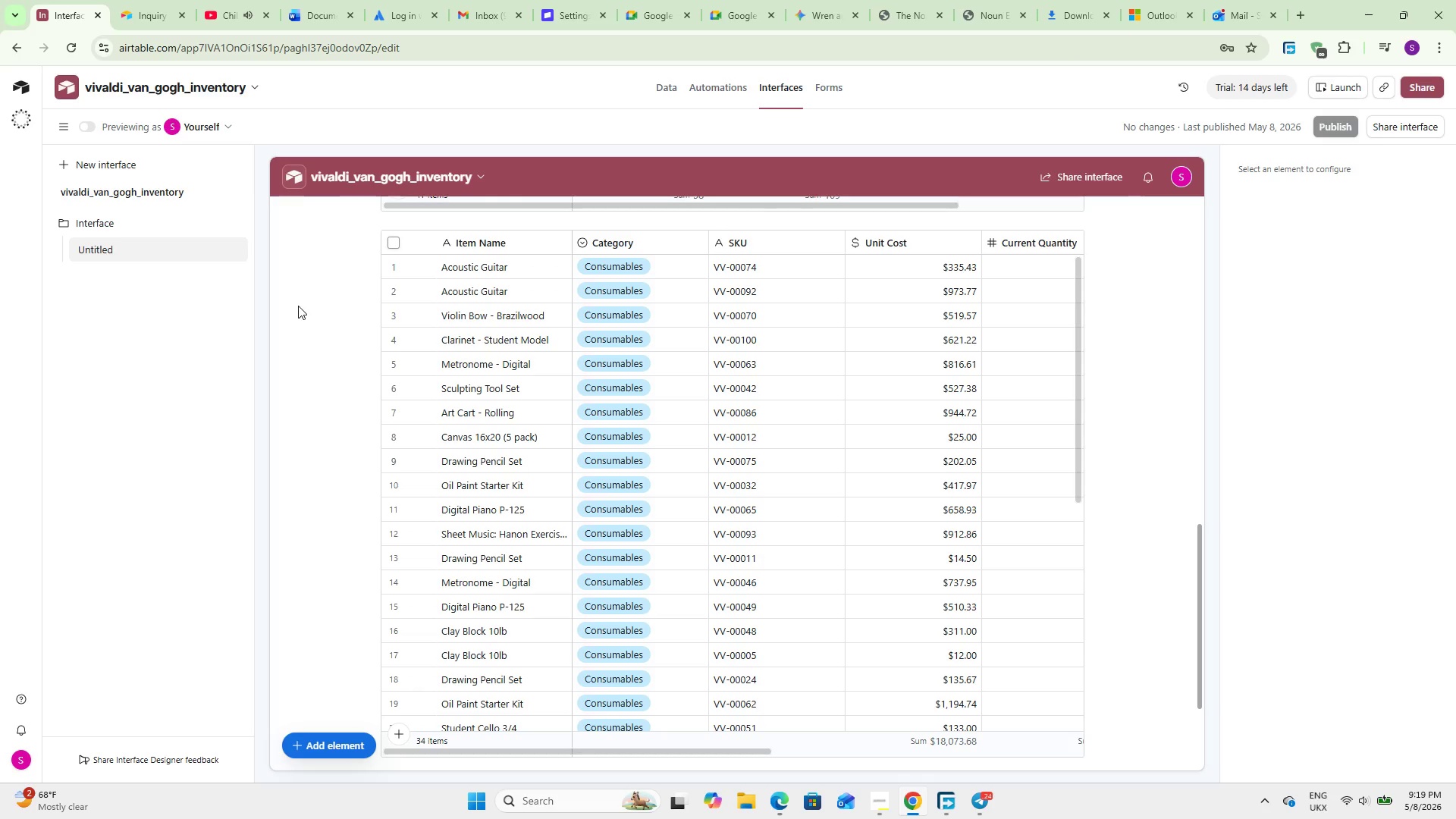 
scroll: coordinate [557, 497], scroll_direction: up, amount: 12.0
 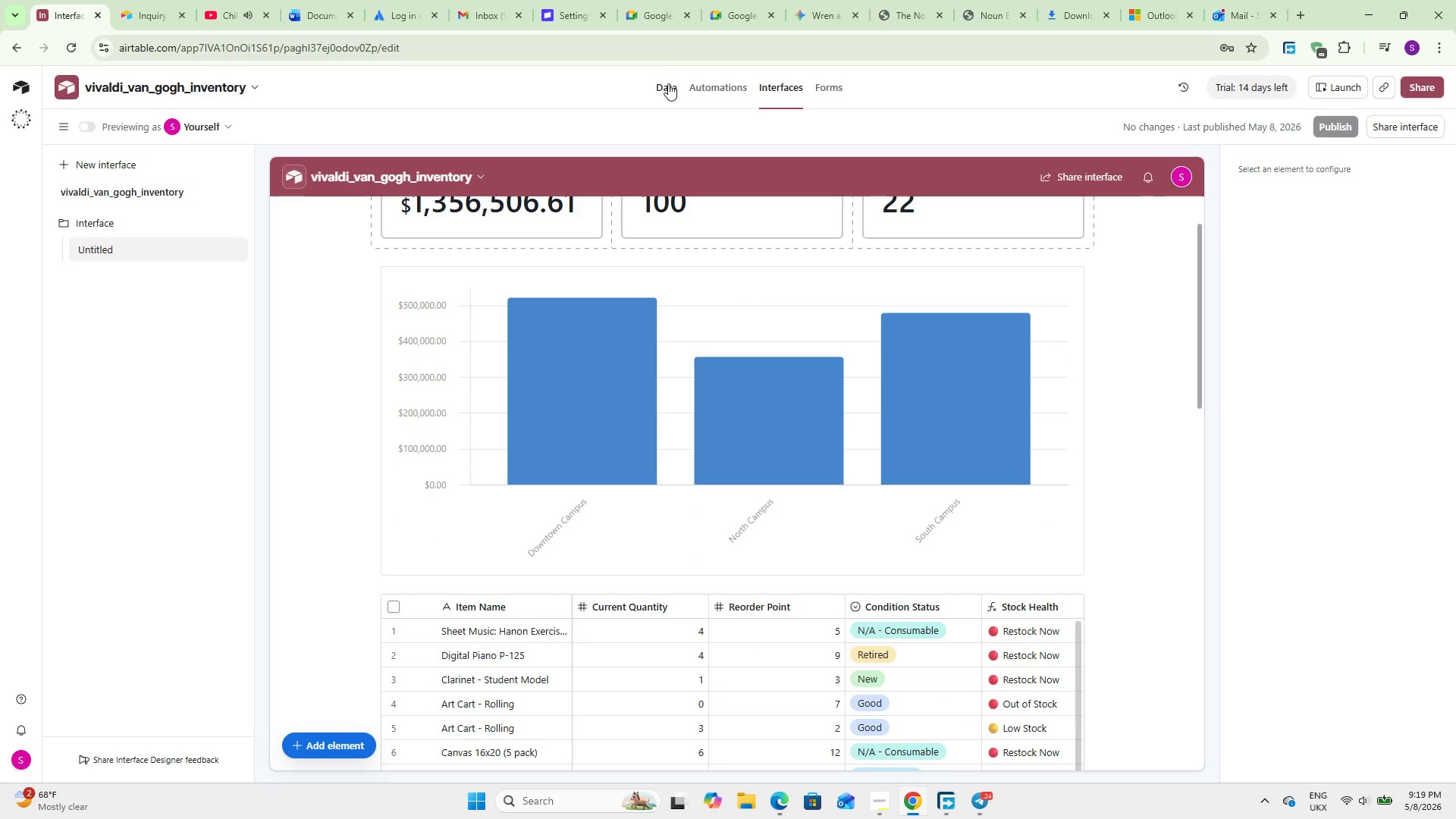 
left_click([668, 84])
 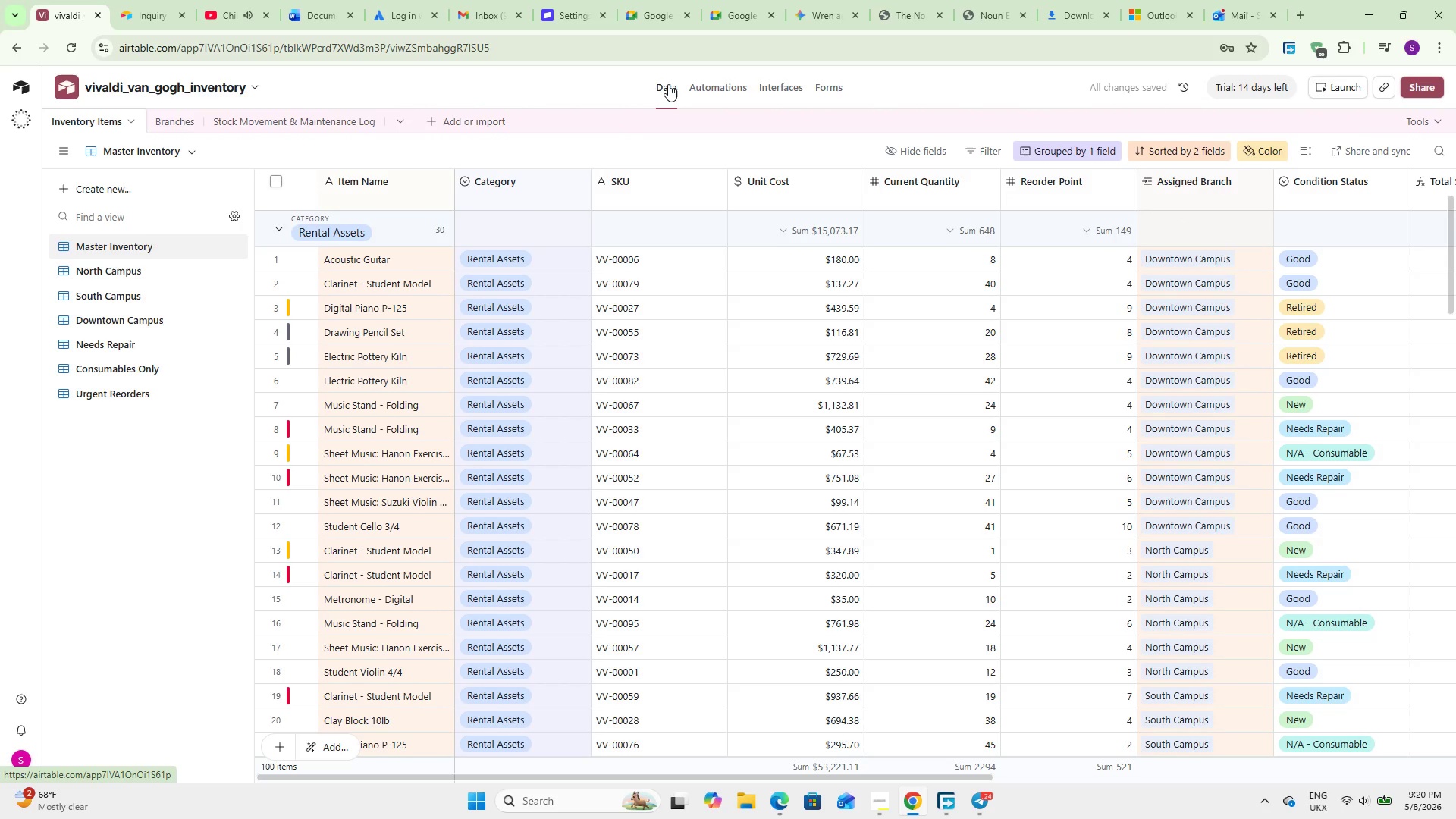 
scroll: coordinate [575, 513], scroll_direction: up, amount: 2.0
 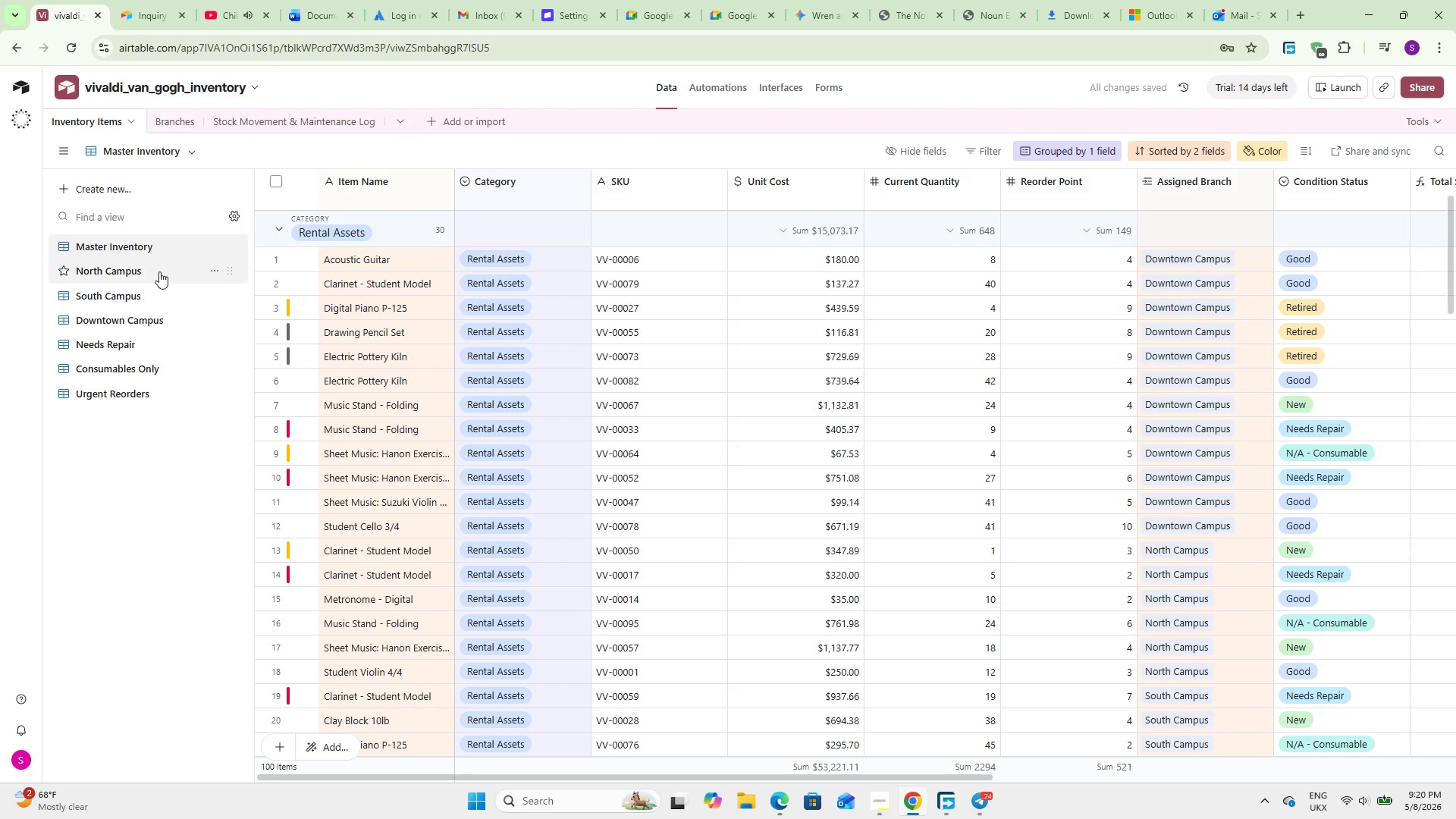 
left_click([146, 275])
 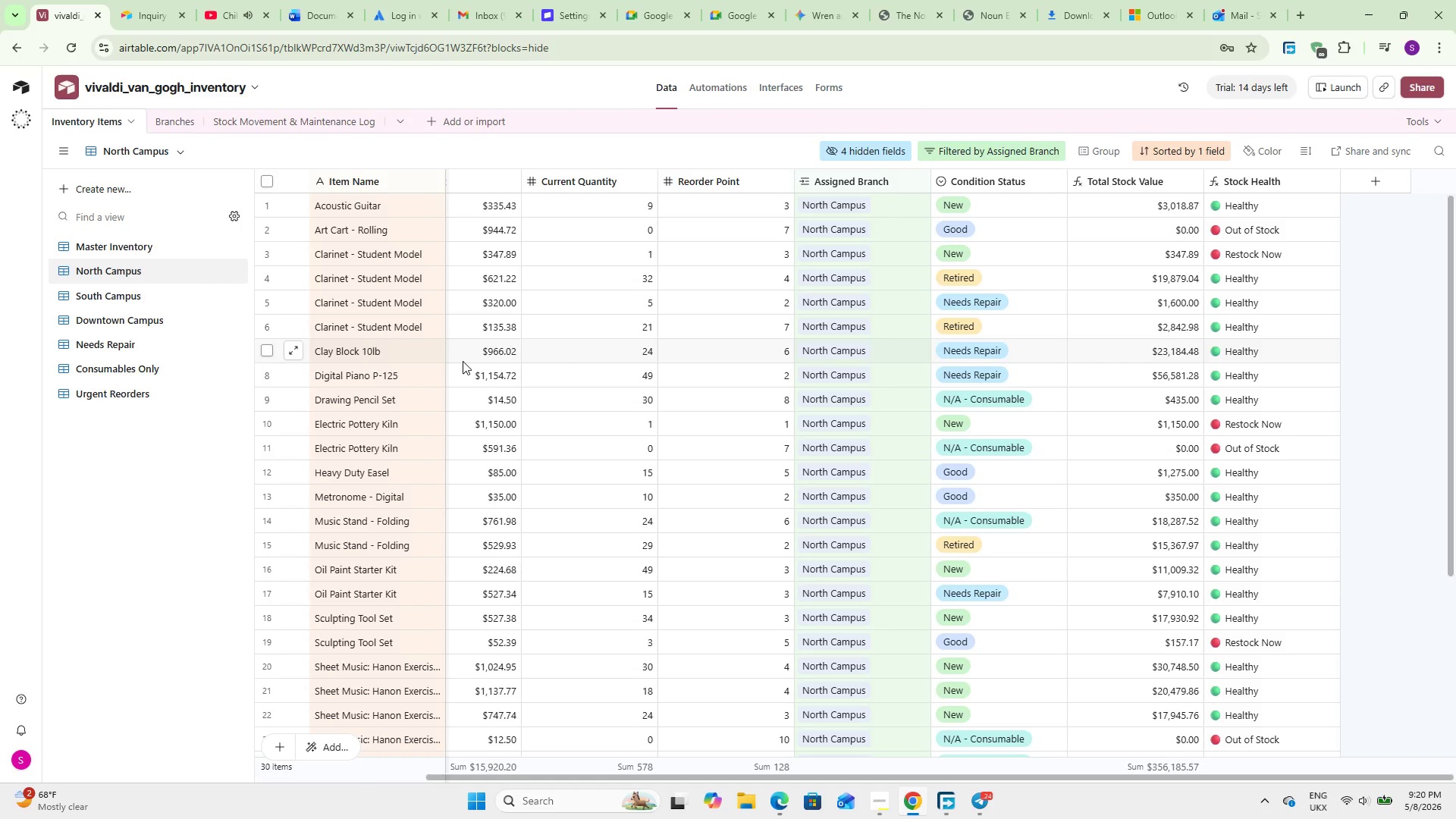 
wait(9.0)
 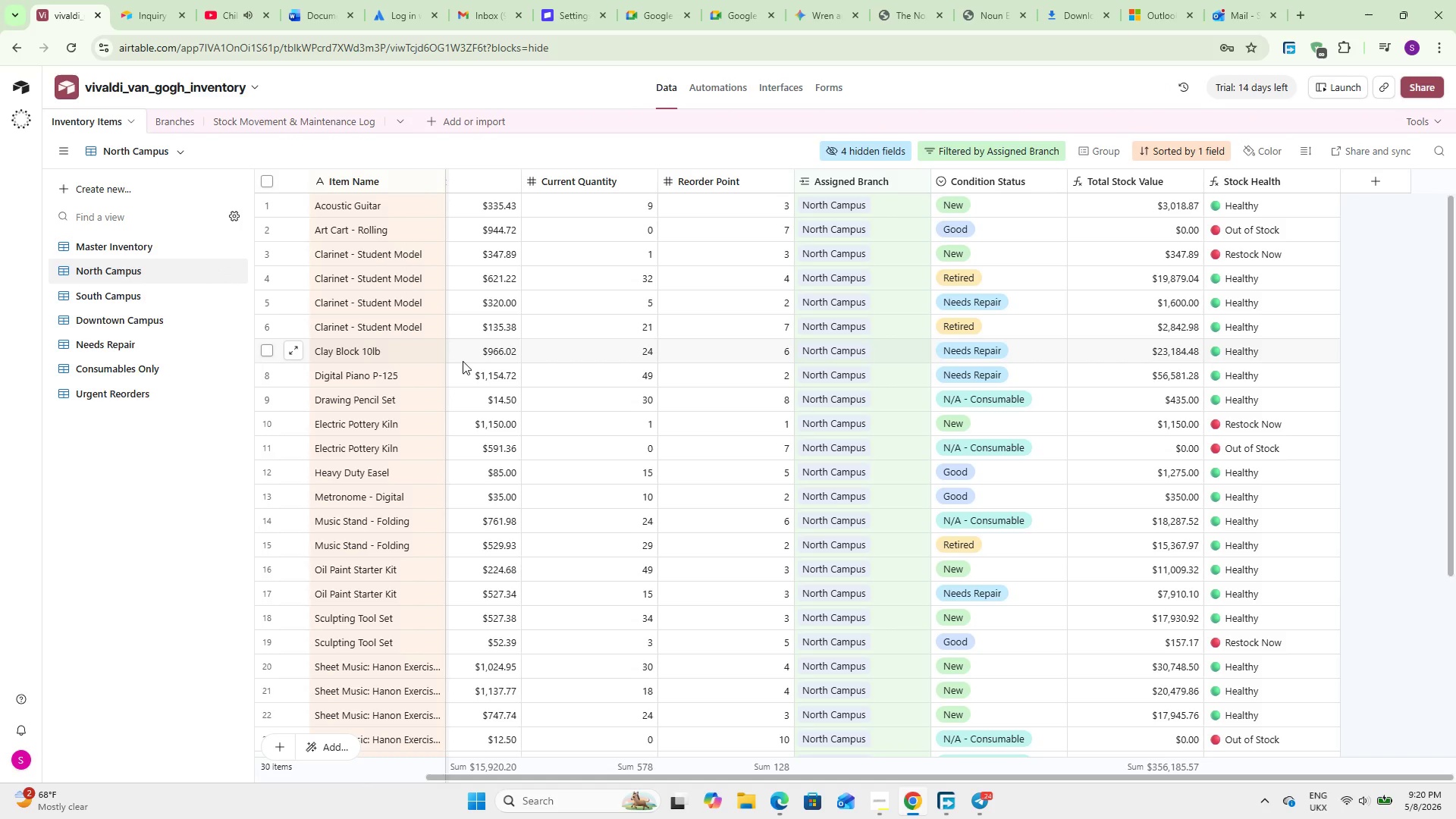 
scroll: coordinate [676, 622], scroll_direction: down, amount: 9.0
 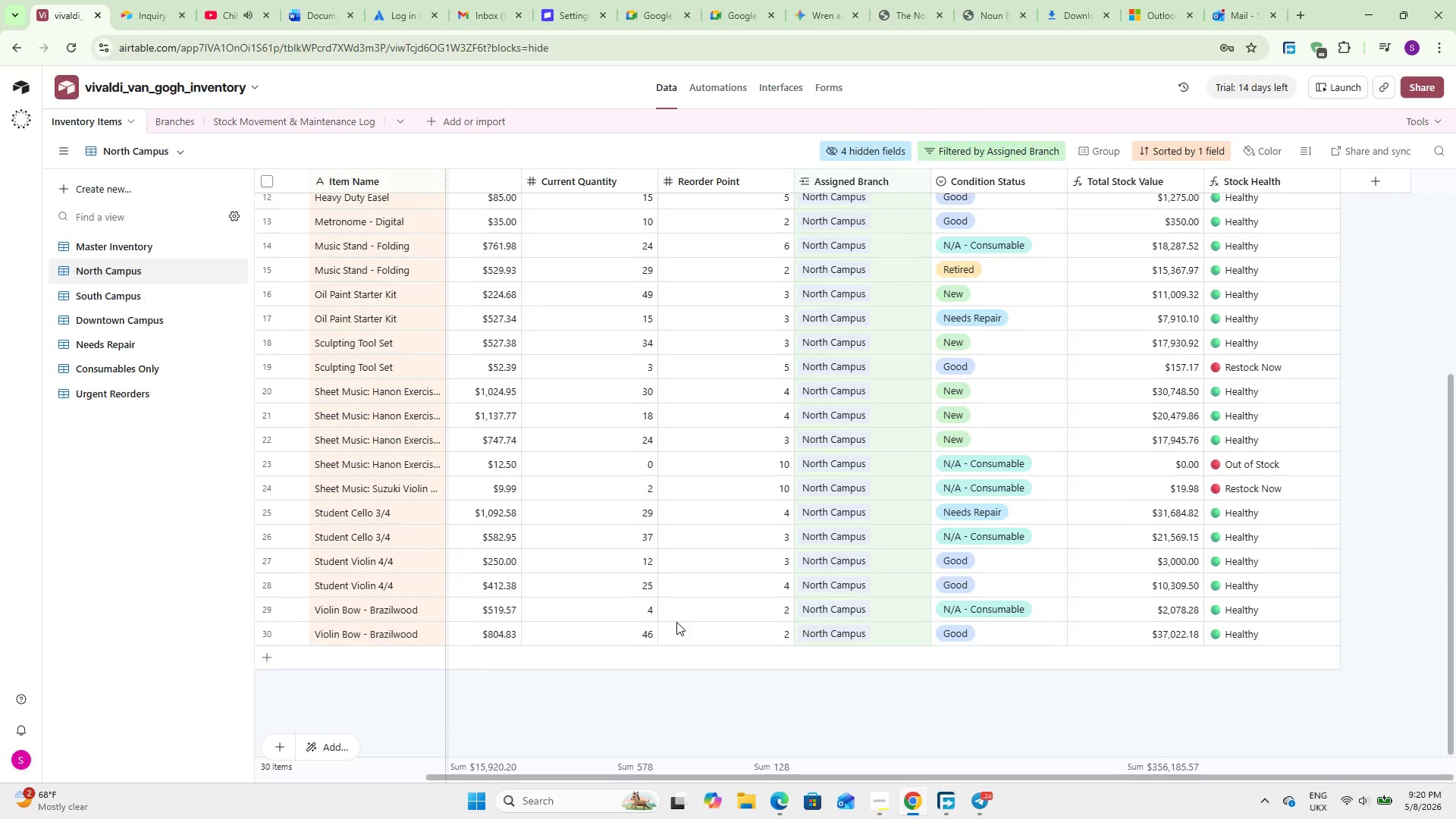 
scroll: coordinate [676, 622], scroll_direction: up, amount: 9.0
 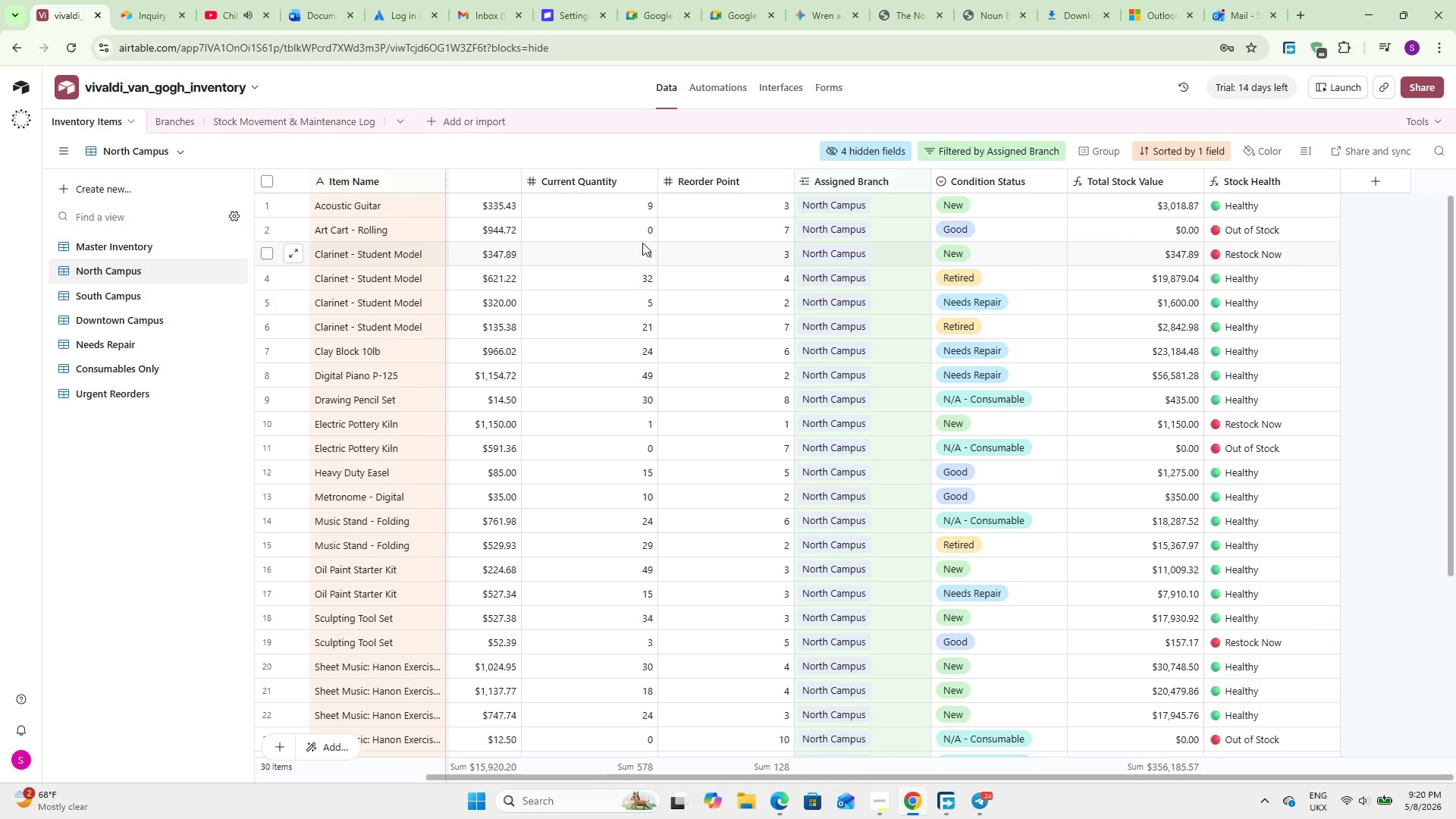 
double_click([648, 205])
 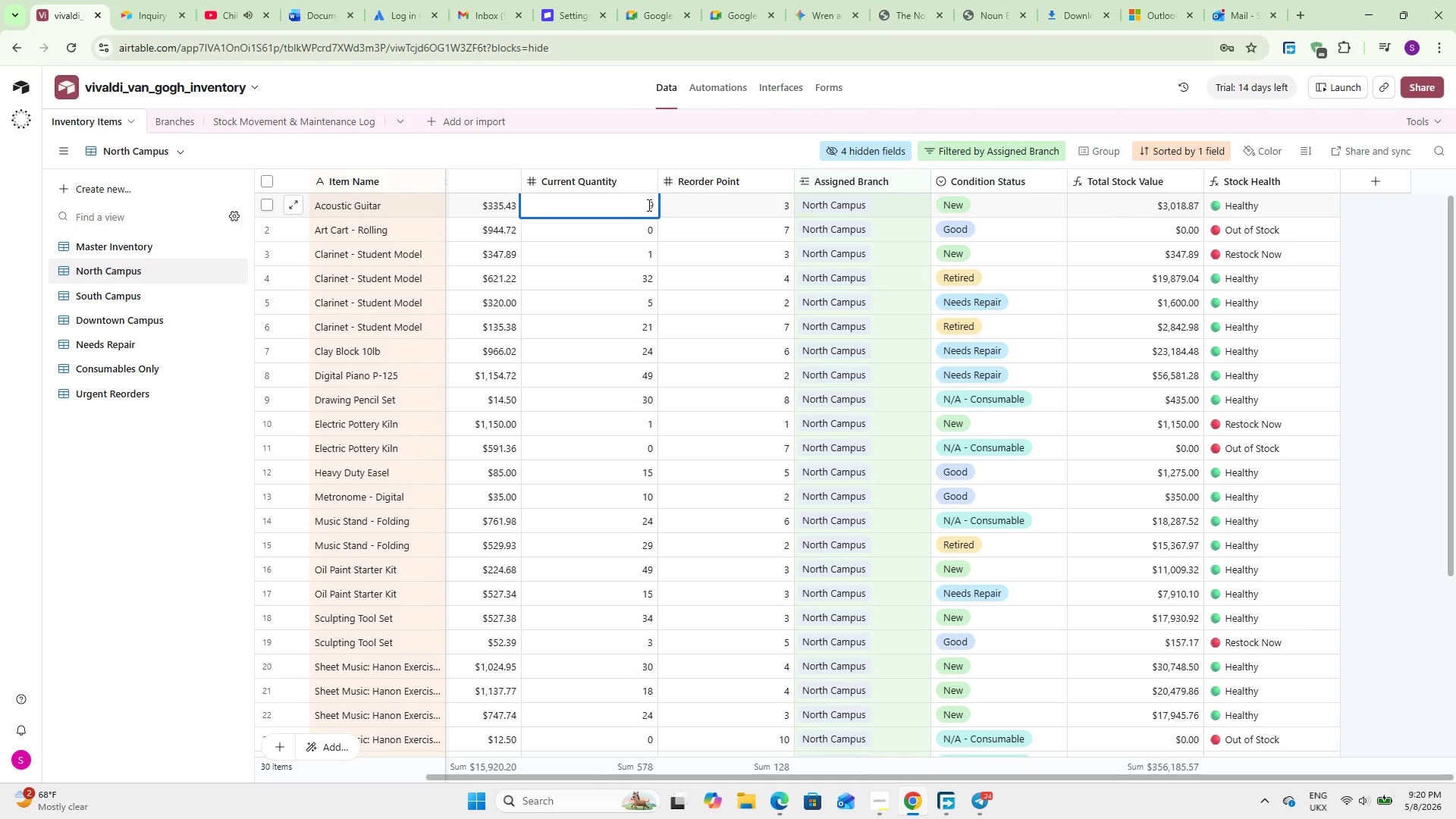 
key(Backspace)
 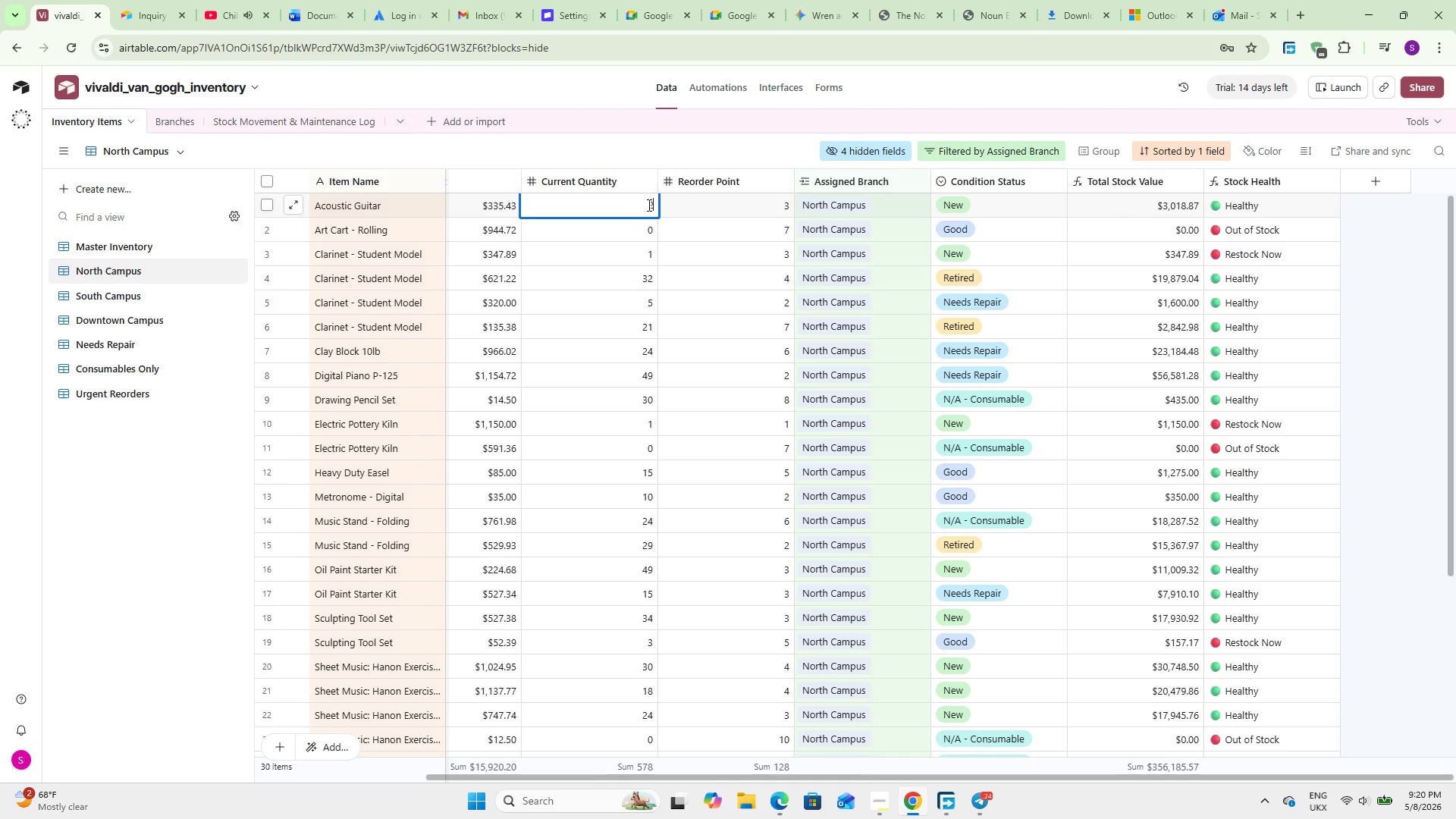 
key(Numpad2)
 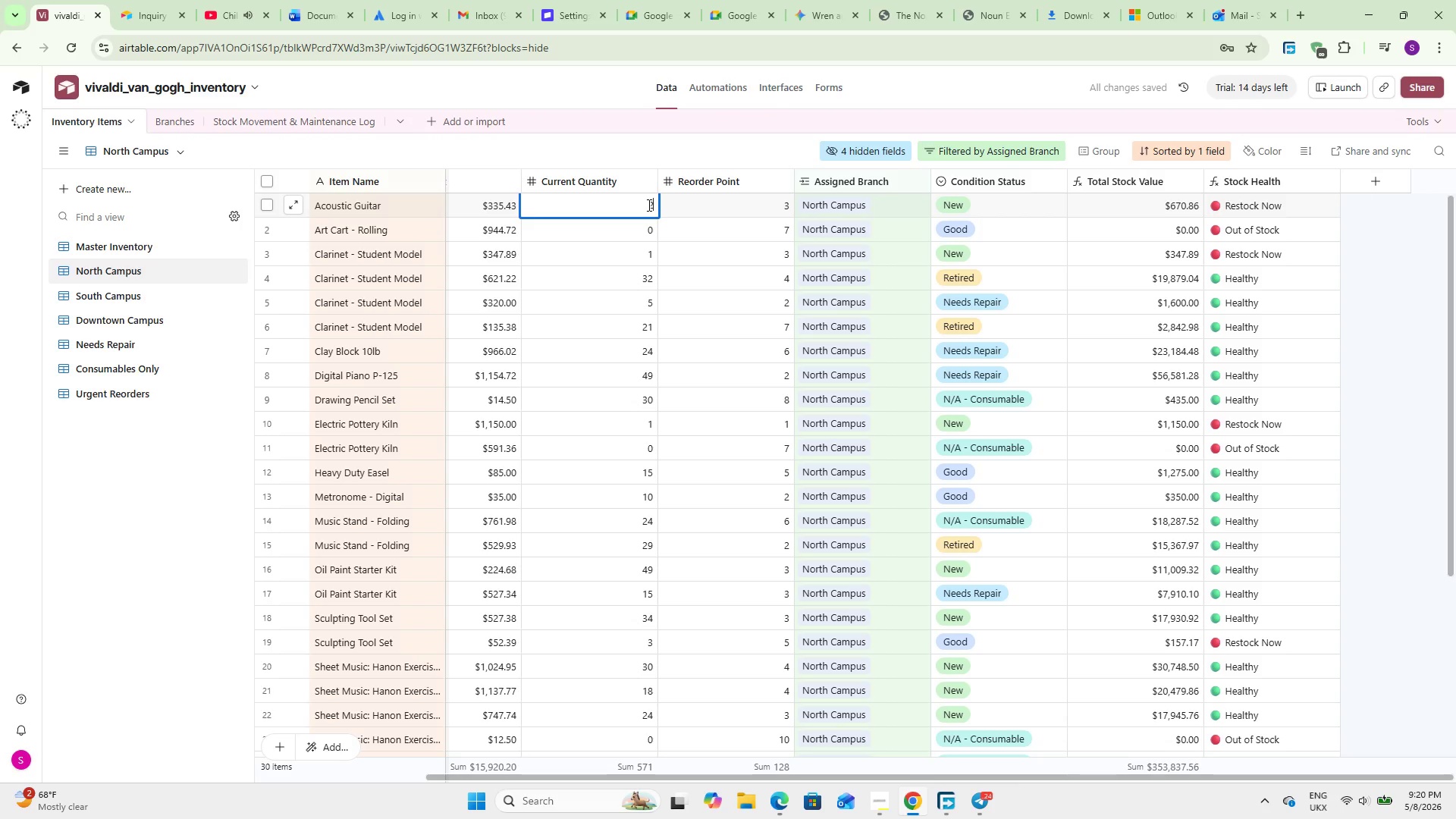 
key(Control+Z)
 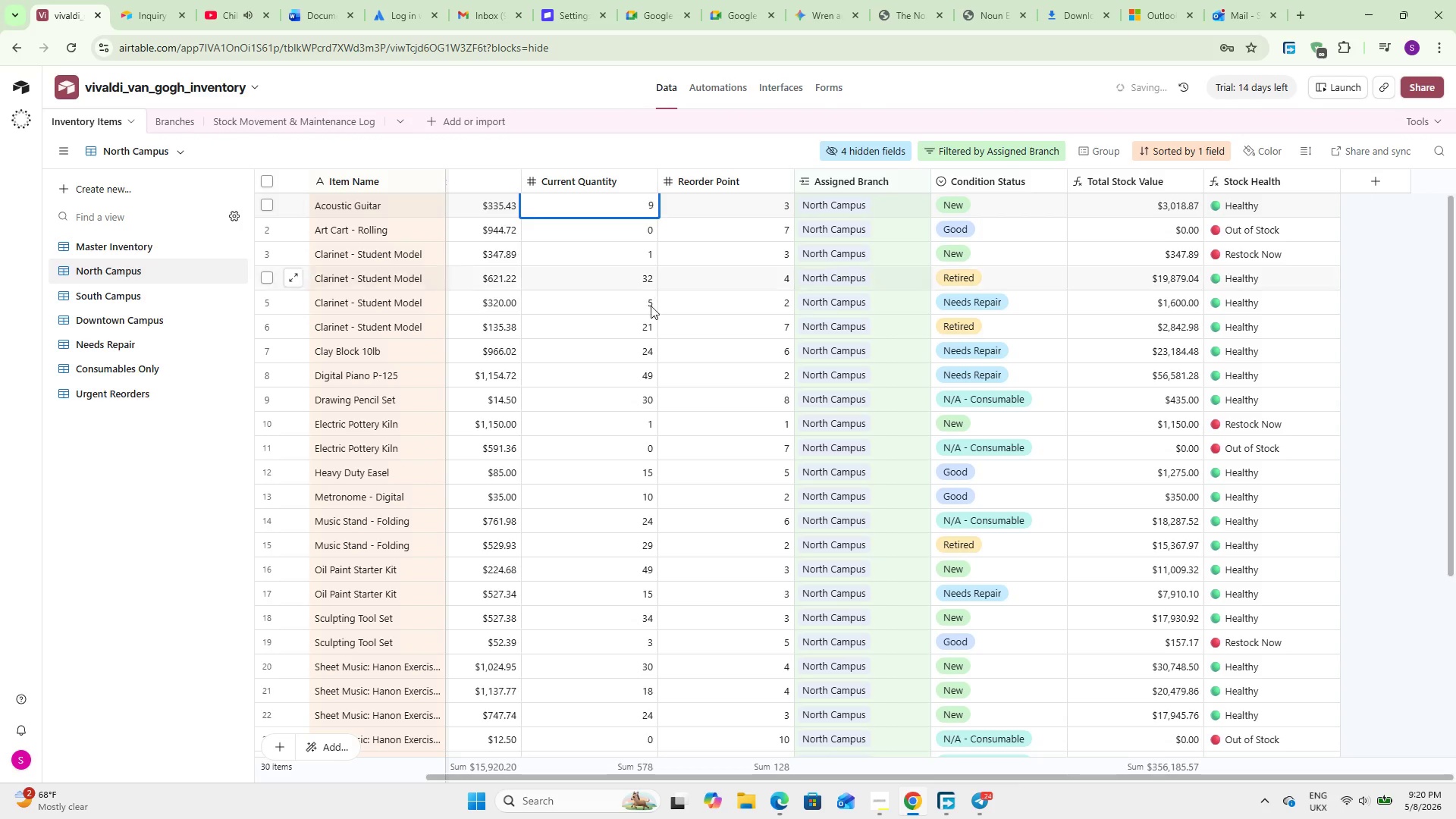 
left_click([196, 466])
 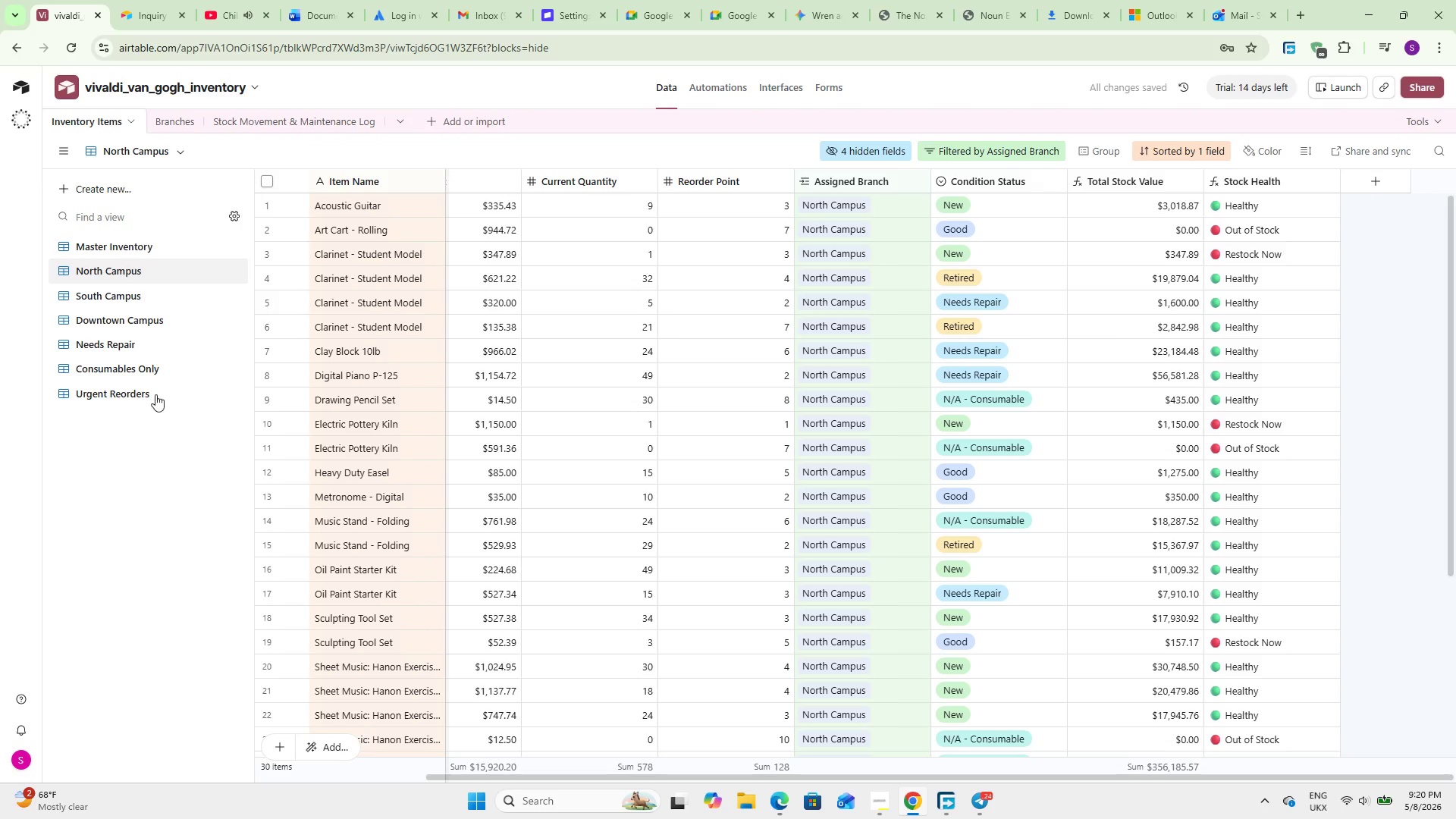 
left_click([151, 294])
 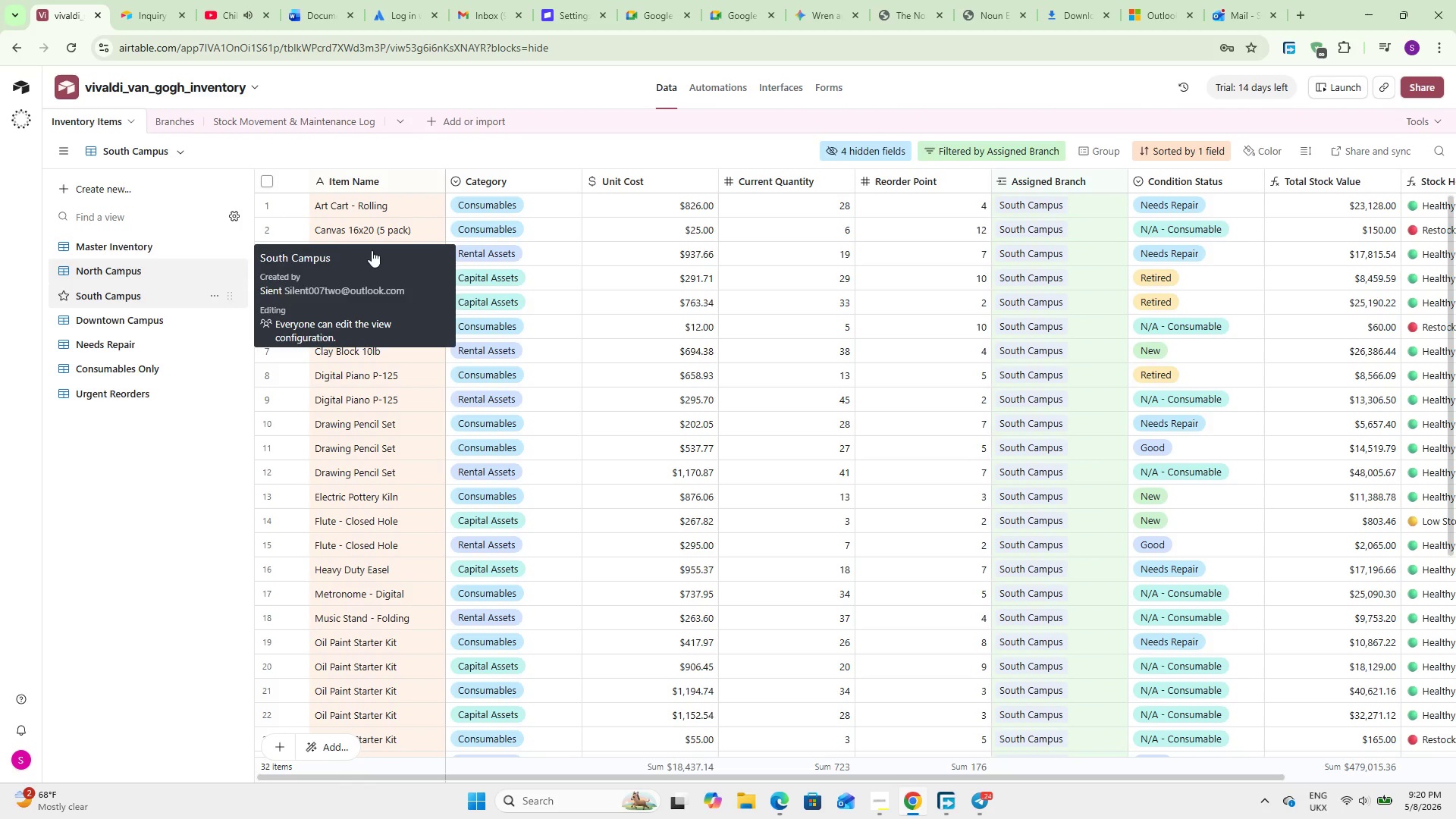 
scroll: coordinate [1120, 550], scroll_direction: down, amount: 11.0
 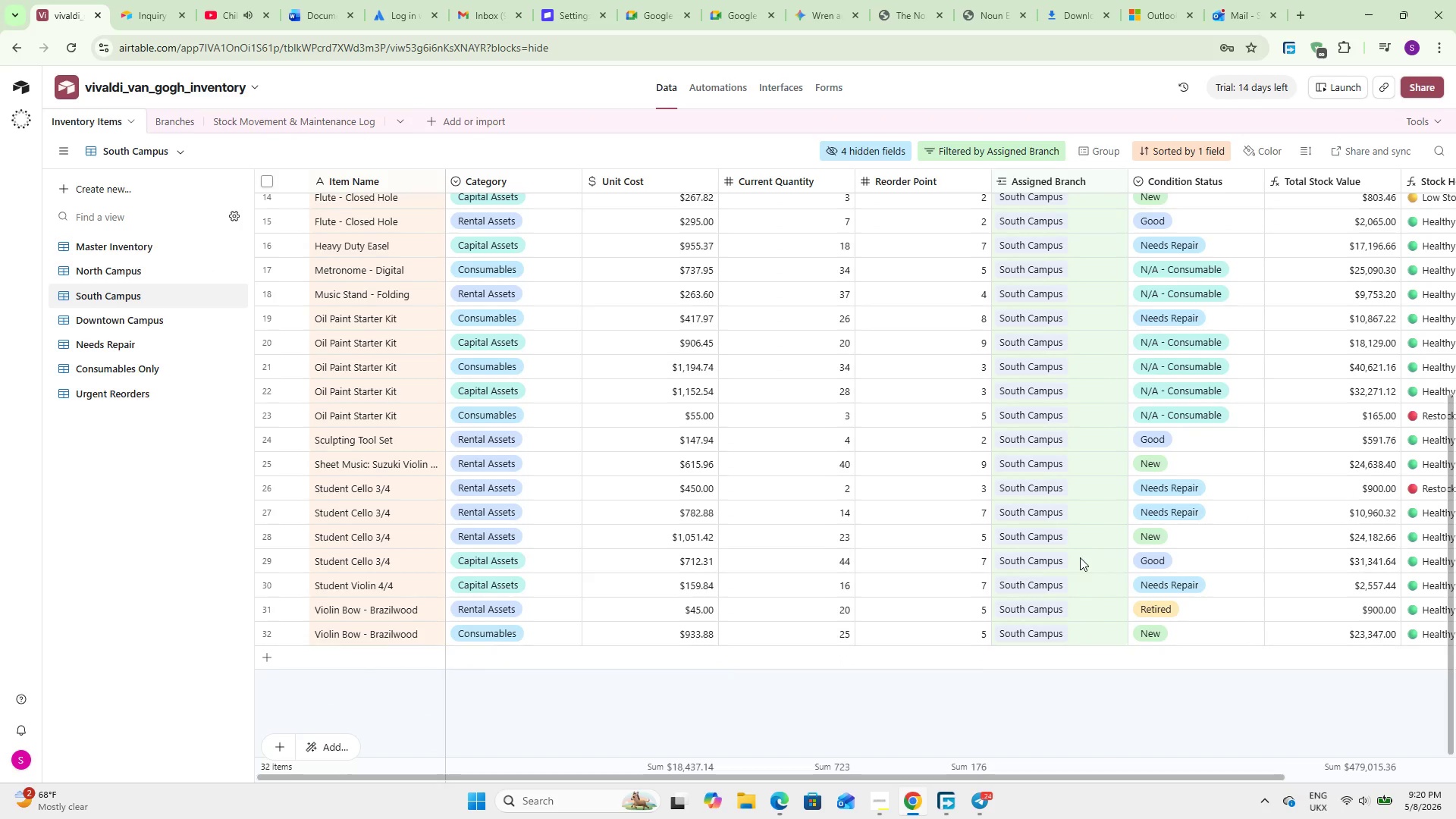 
scroll: coordinate [1074, 559], scroll_direction: up, amount: 6.0
 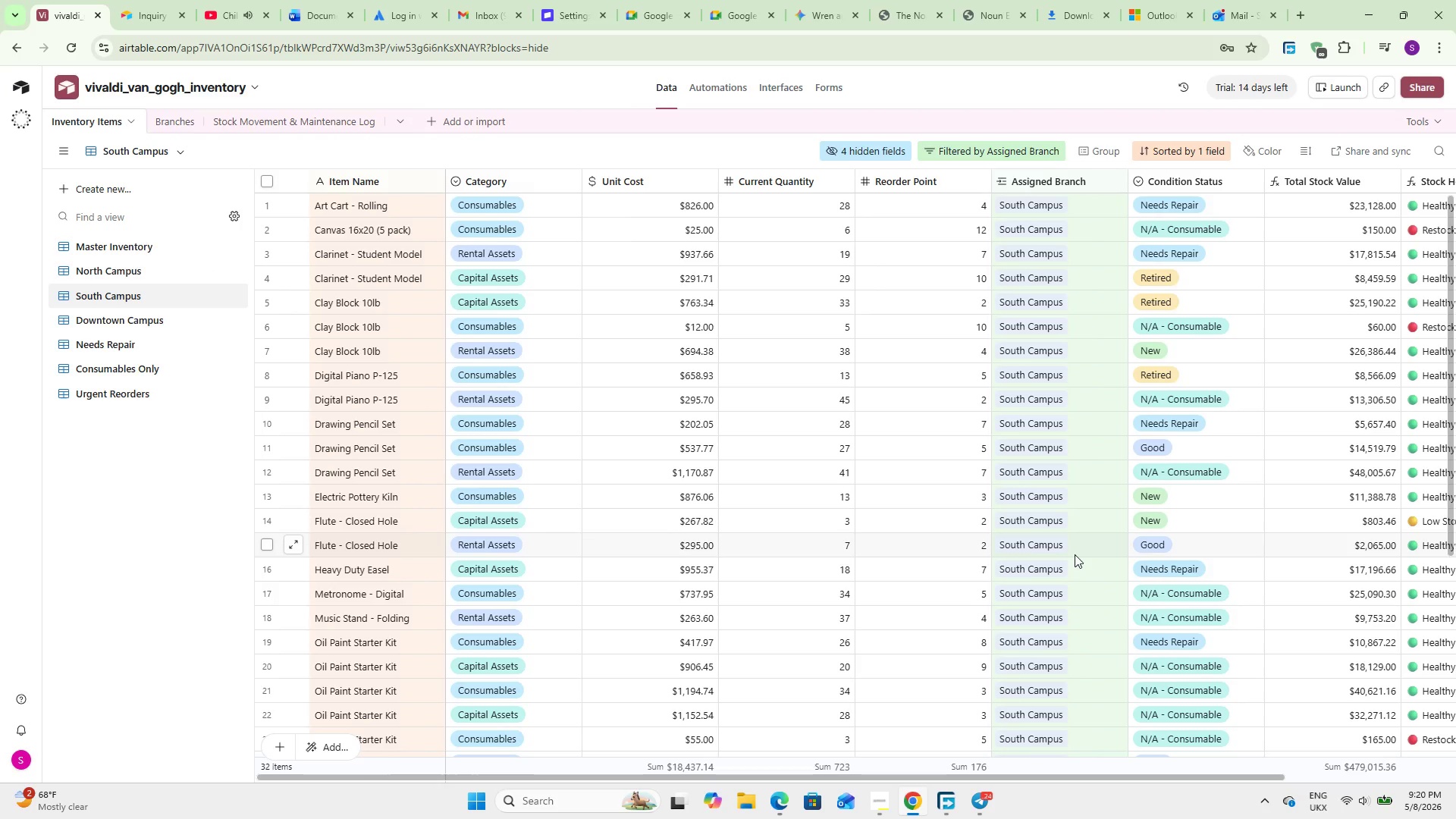 
wait(18.02)
 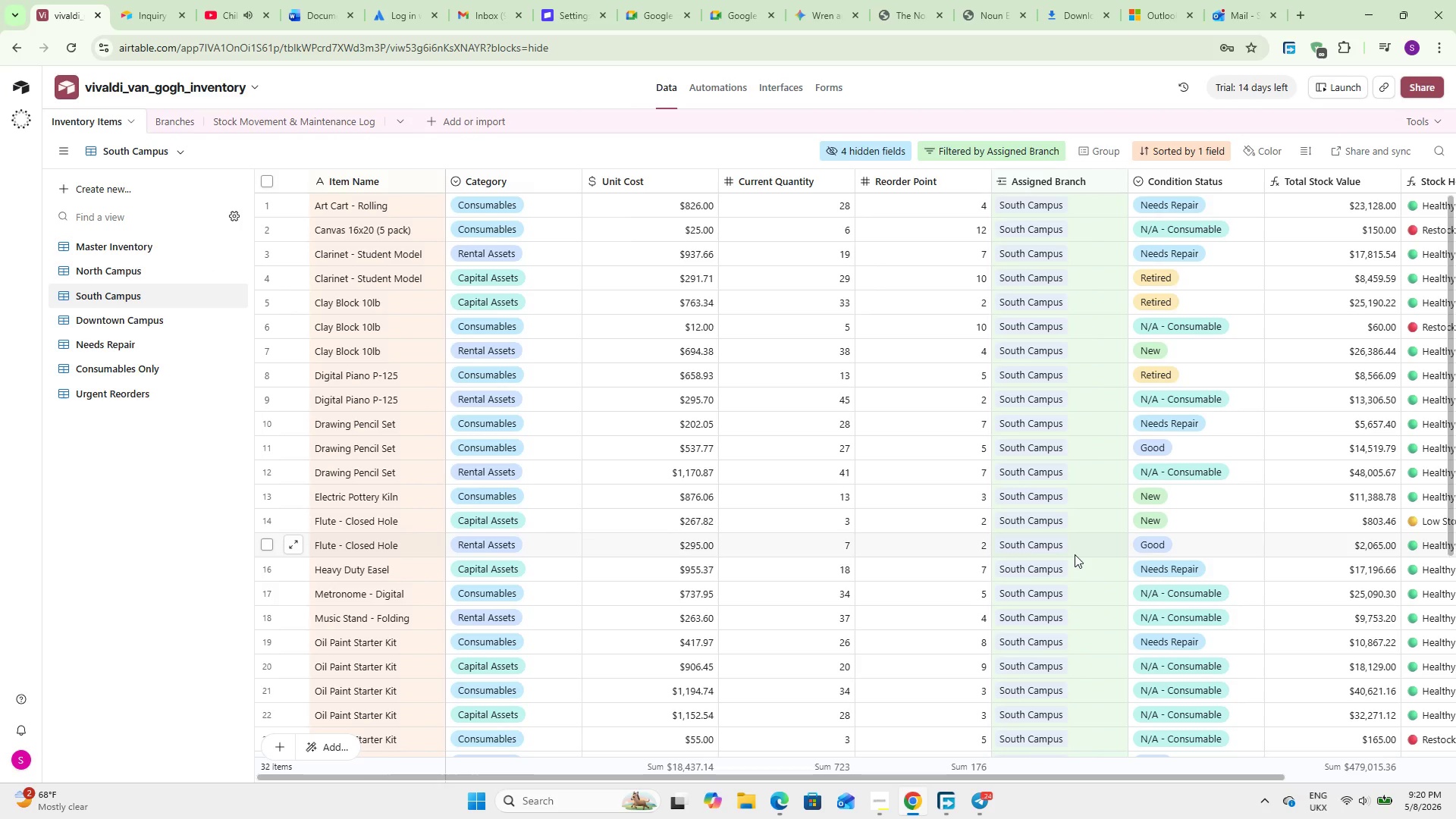 
scroll: coordinate [1152, 512], scroll_direction: down, amount: 4.0
 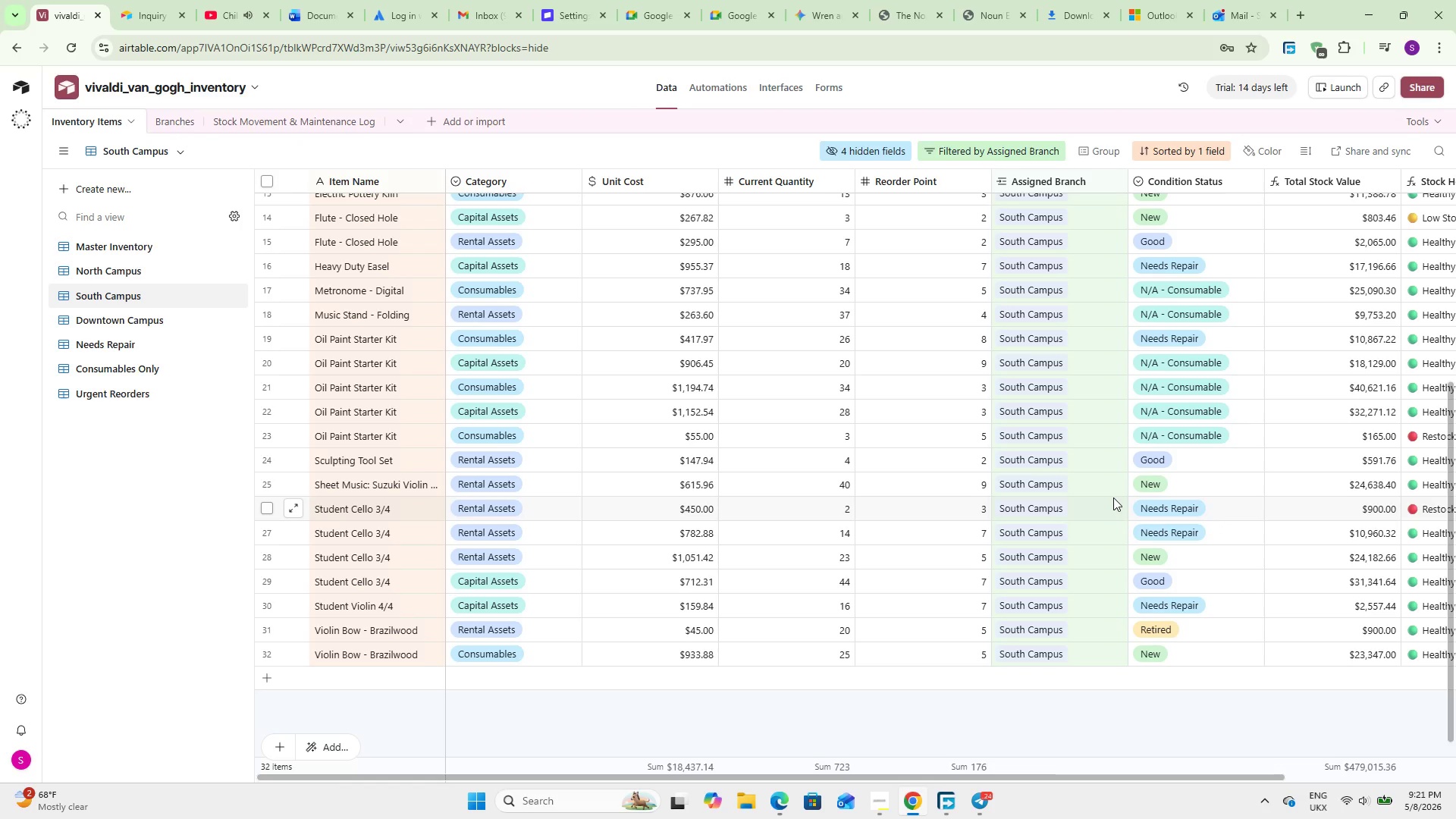 
wait(5.27)
 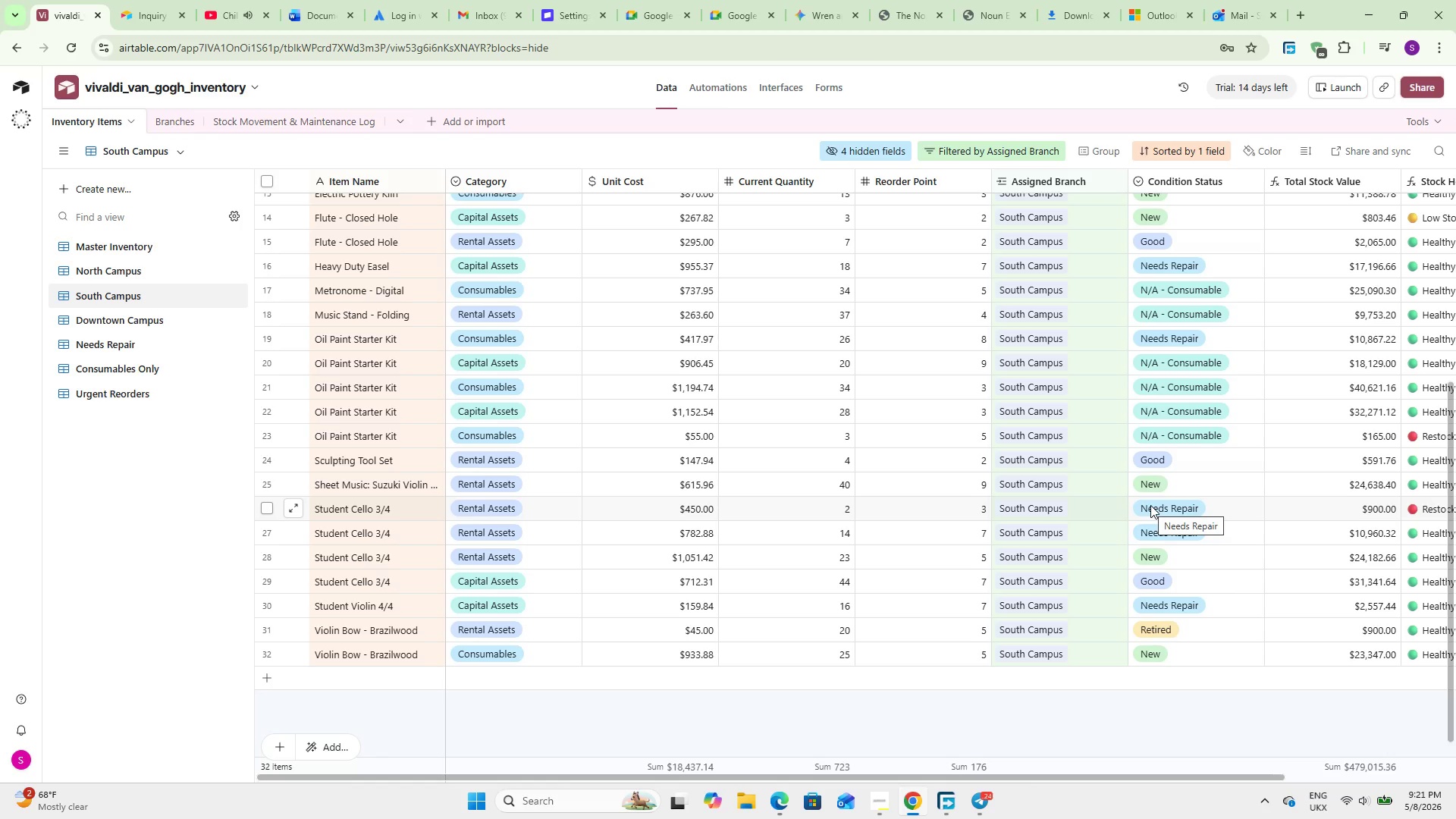 
scroll: coordinate [1113, 497], scroll_direction: up, amount: 11.0
 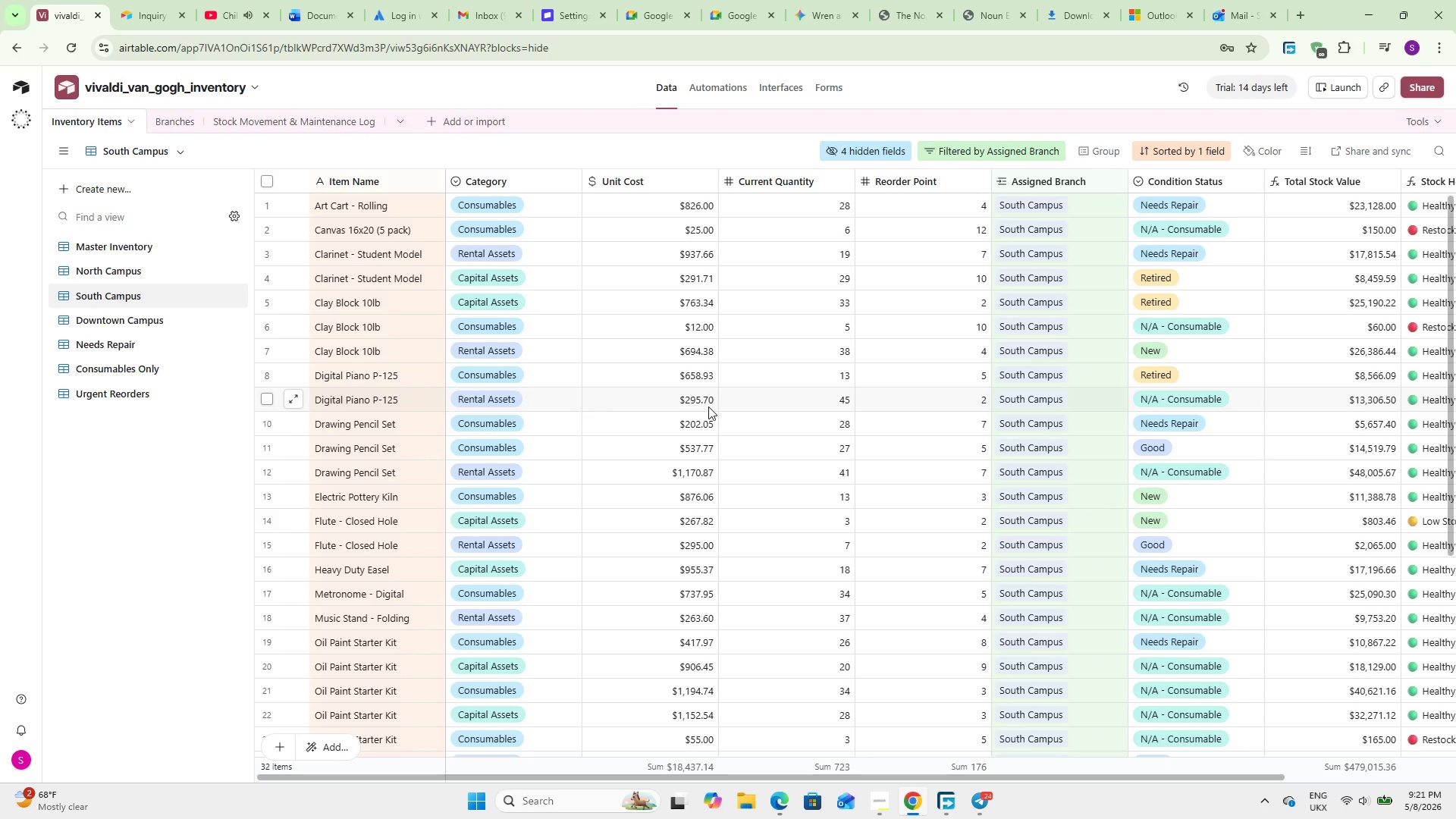 
wait(14.35)
 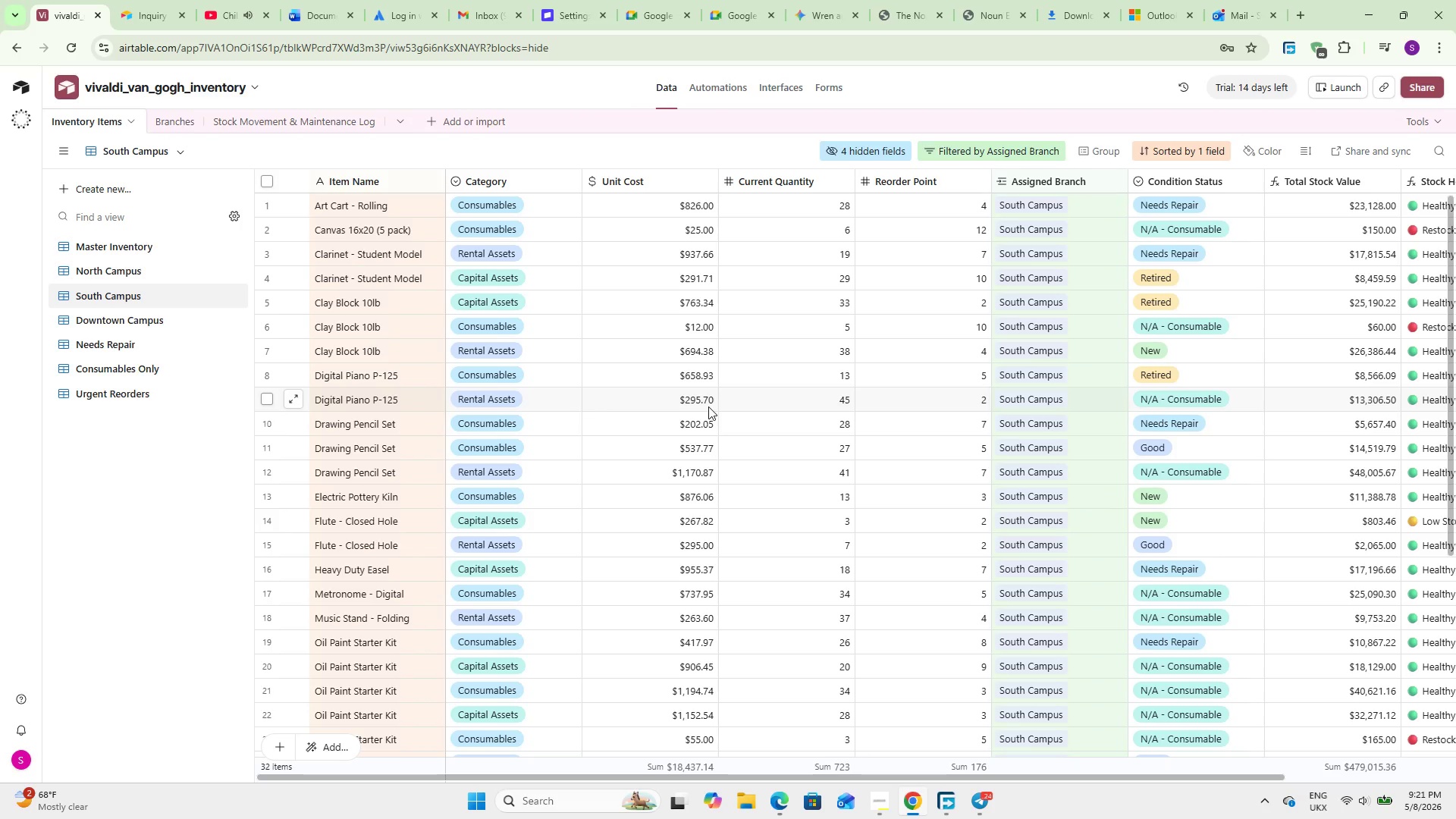 
scroll: coordinate [519, 422], scroll_direction: down, amount: 2.0
 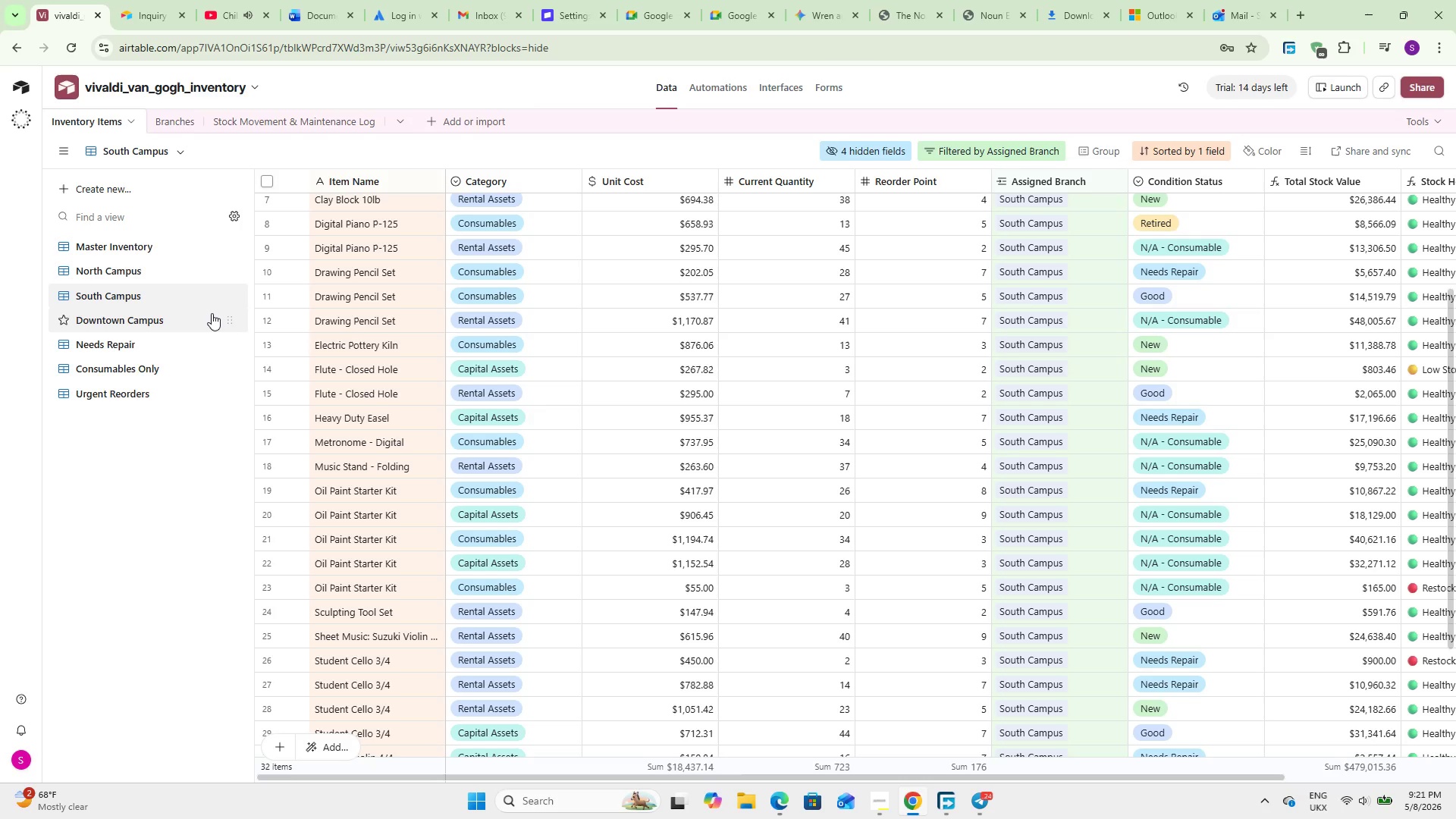 
left_click([212, 313])
 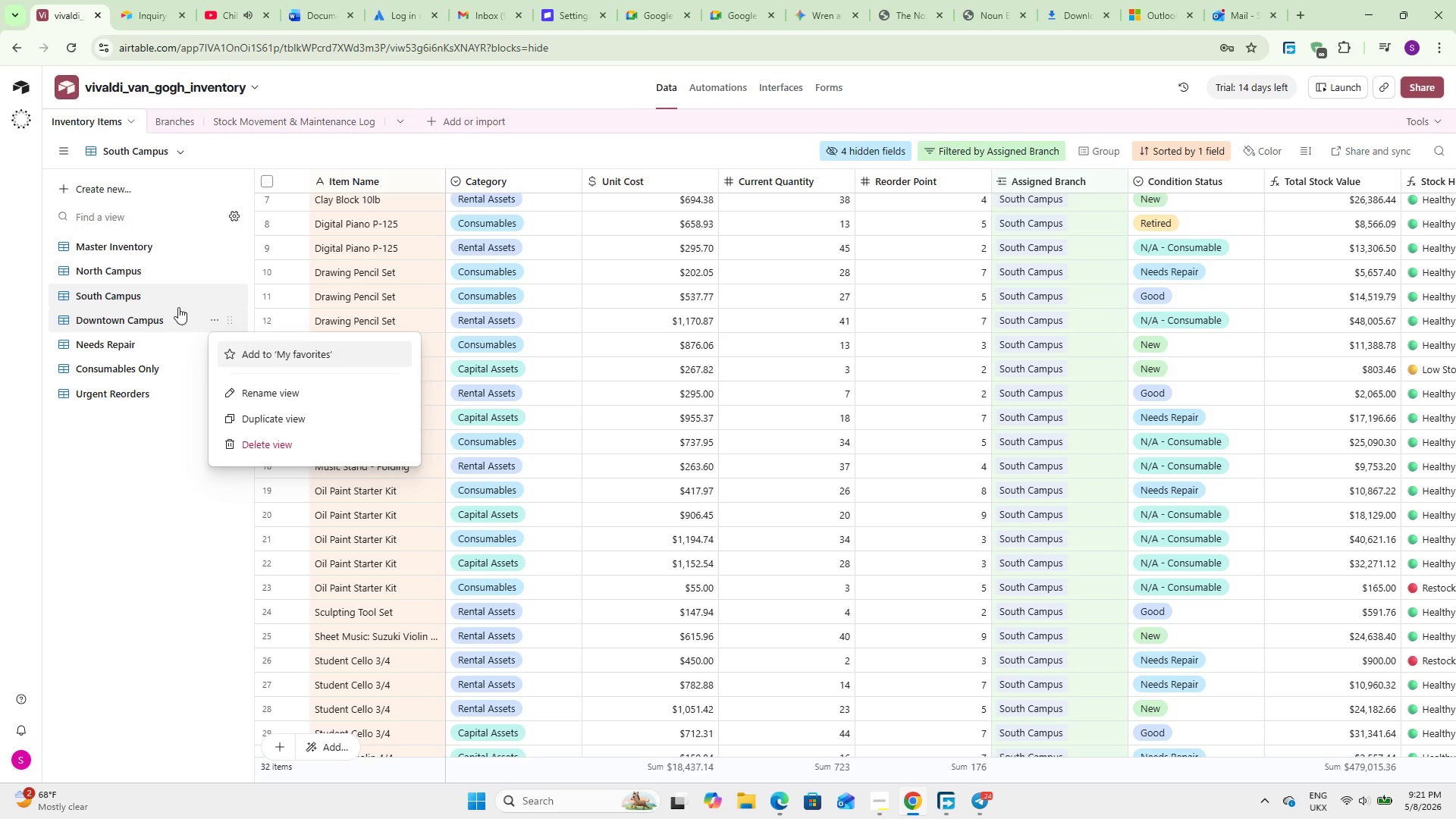 
left_click([160, 311])
 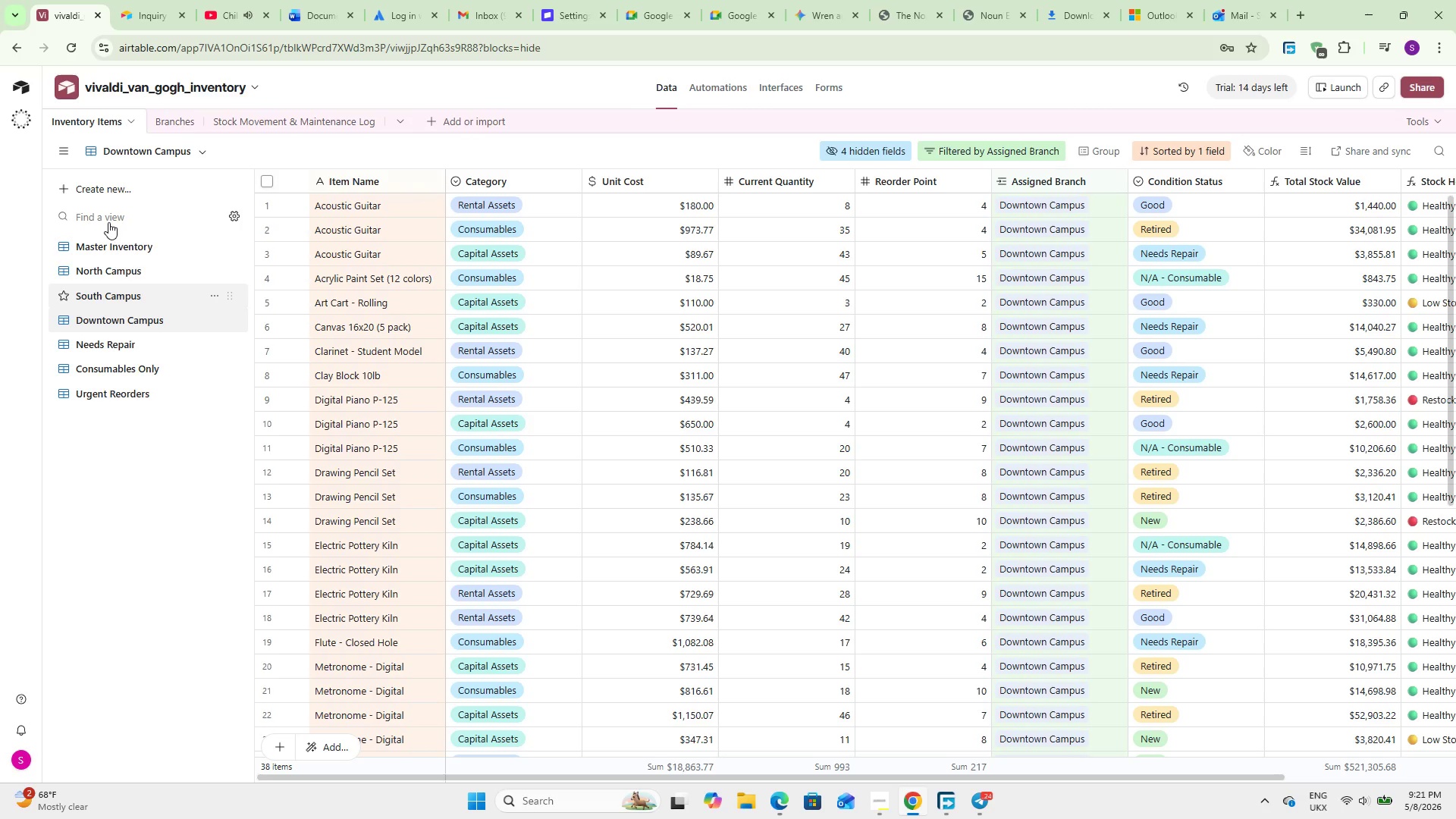 
wait(20.41)
 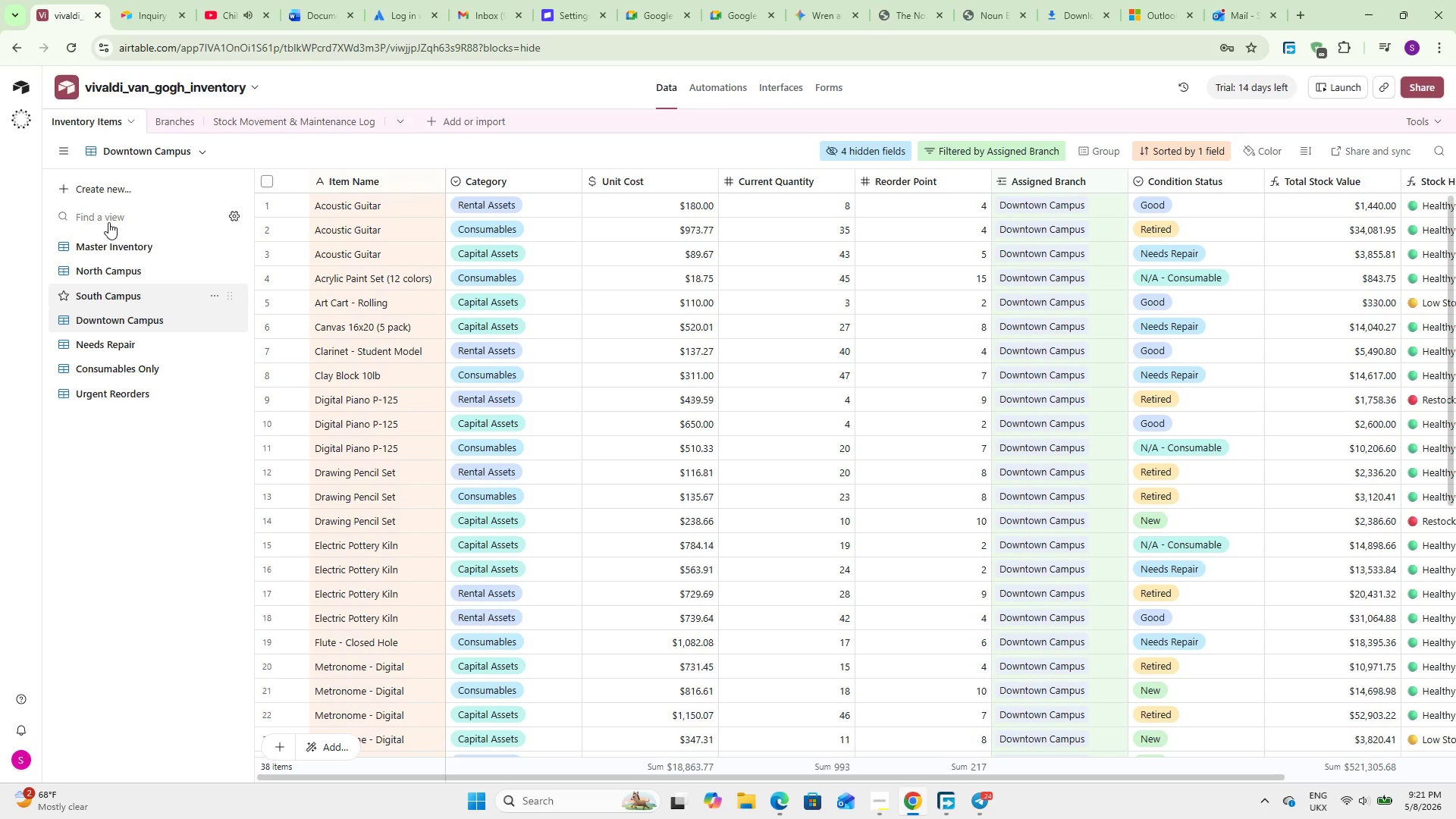 
scroll: coordinate [1107, 384], scroll_direction: down, amount: 5.0
 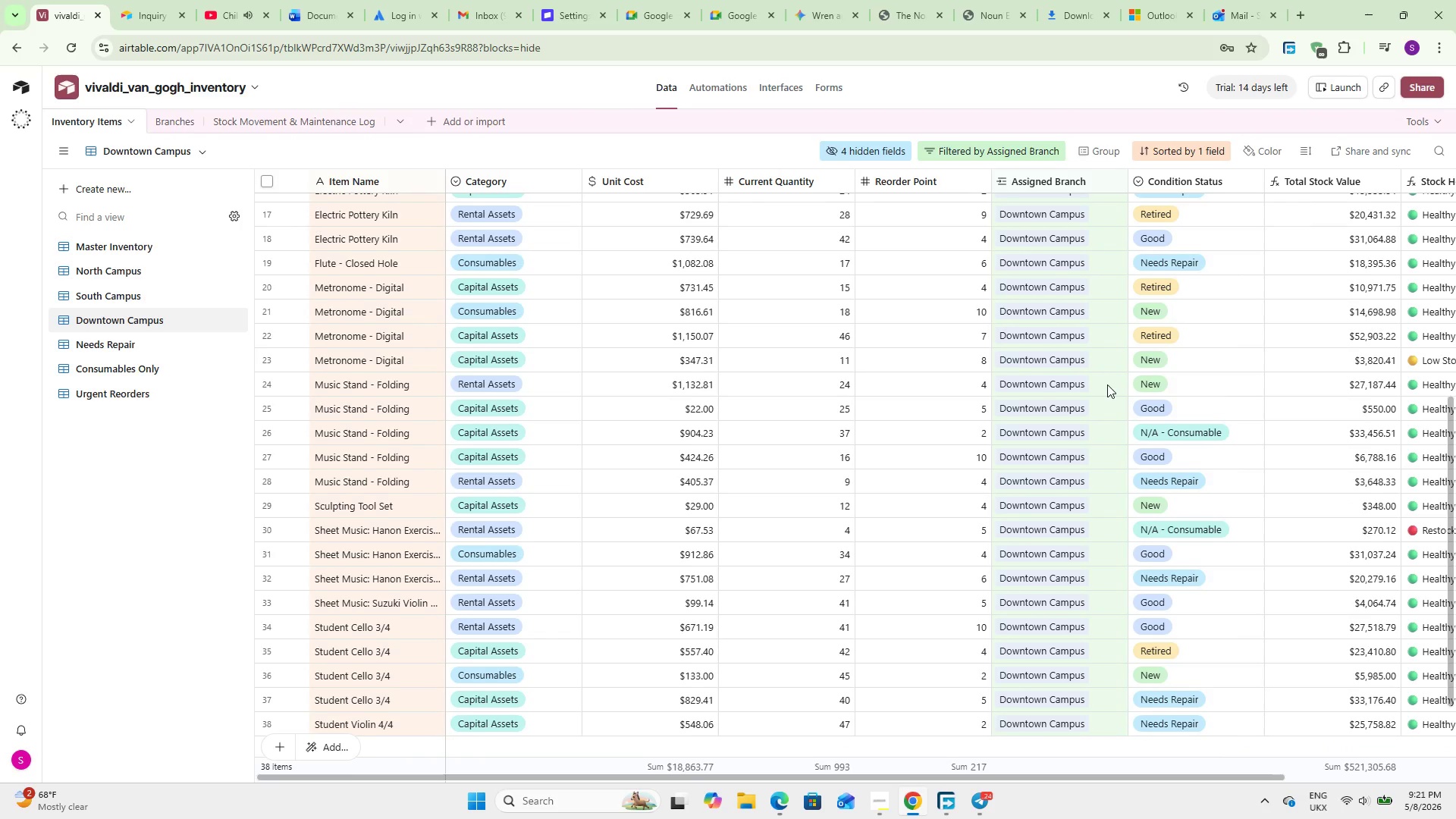 
wait(9.24)
 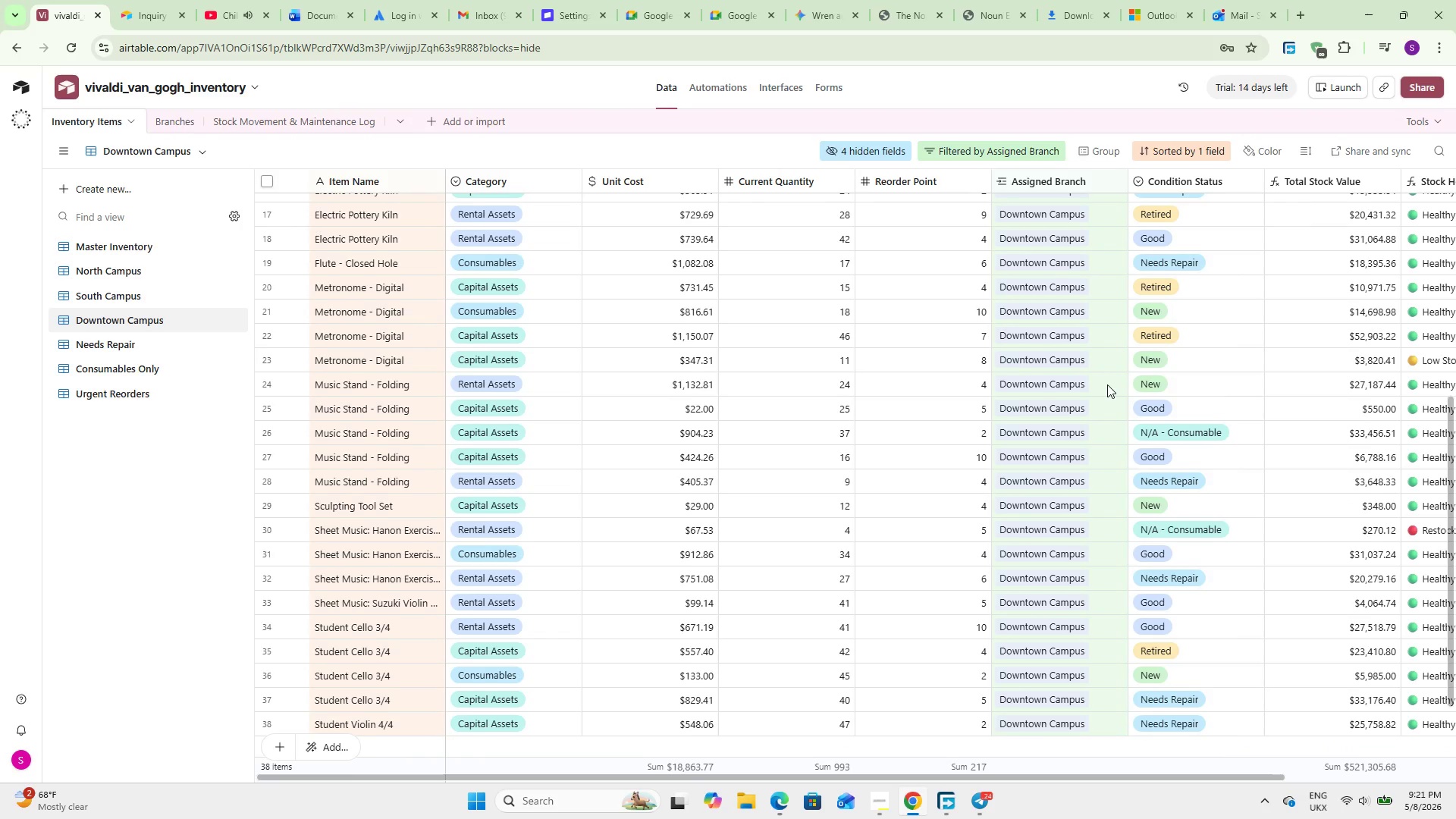 
scroll: coordinate [1107, 384], scroll_direction: down, amount: 3.0
 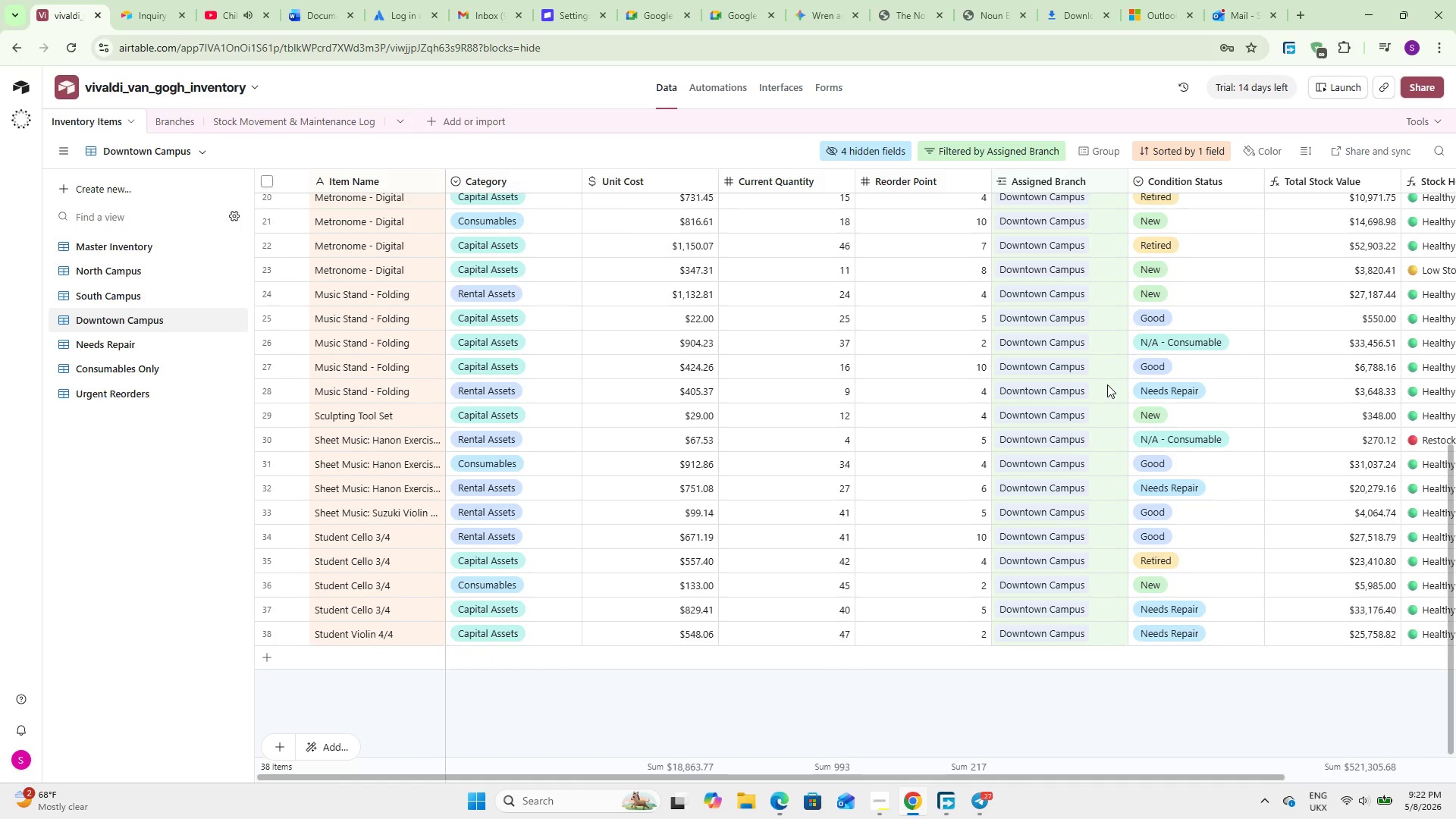 
wait(9.77)
 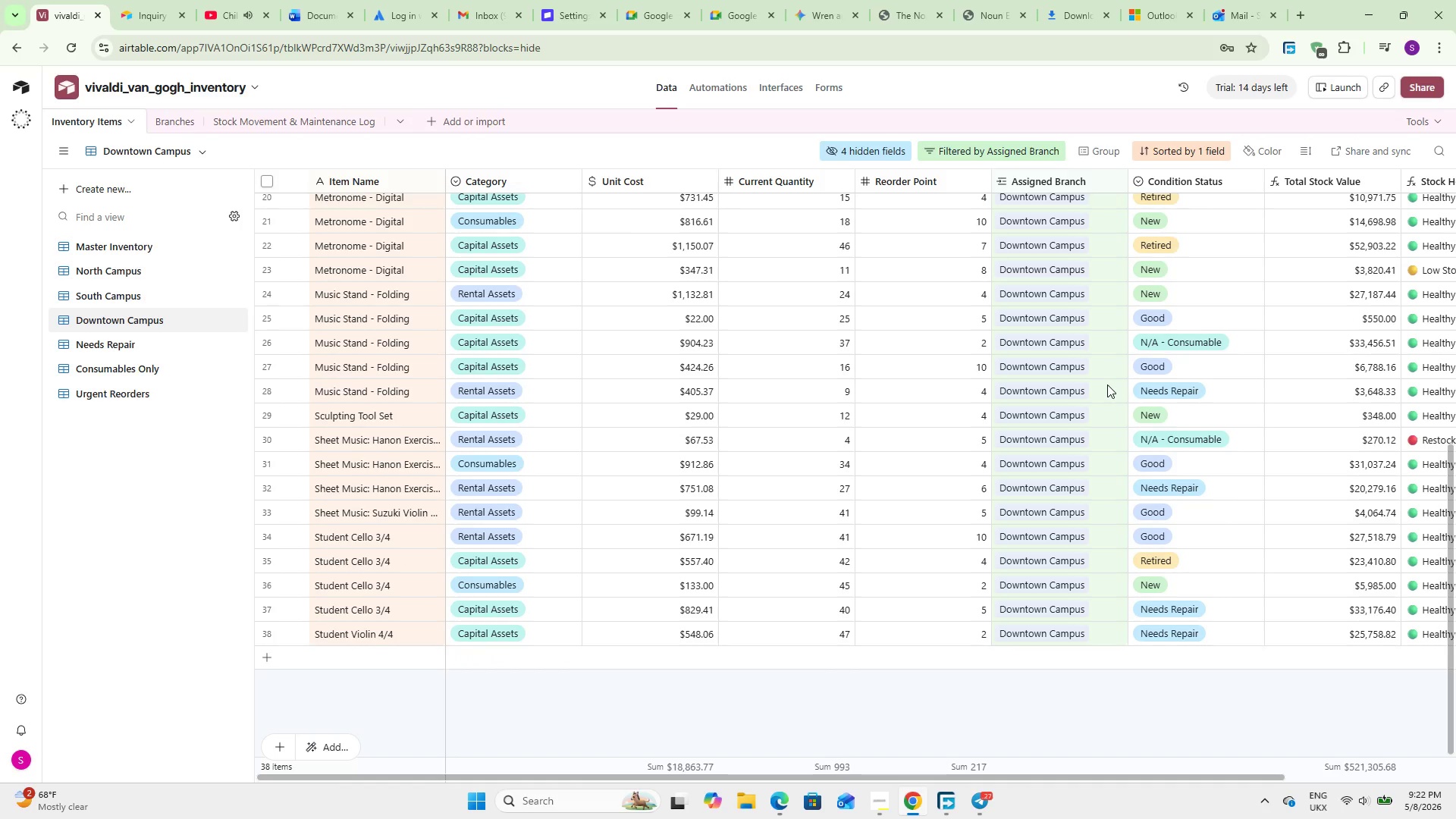 
left_click([122, 348])
 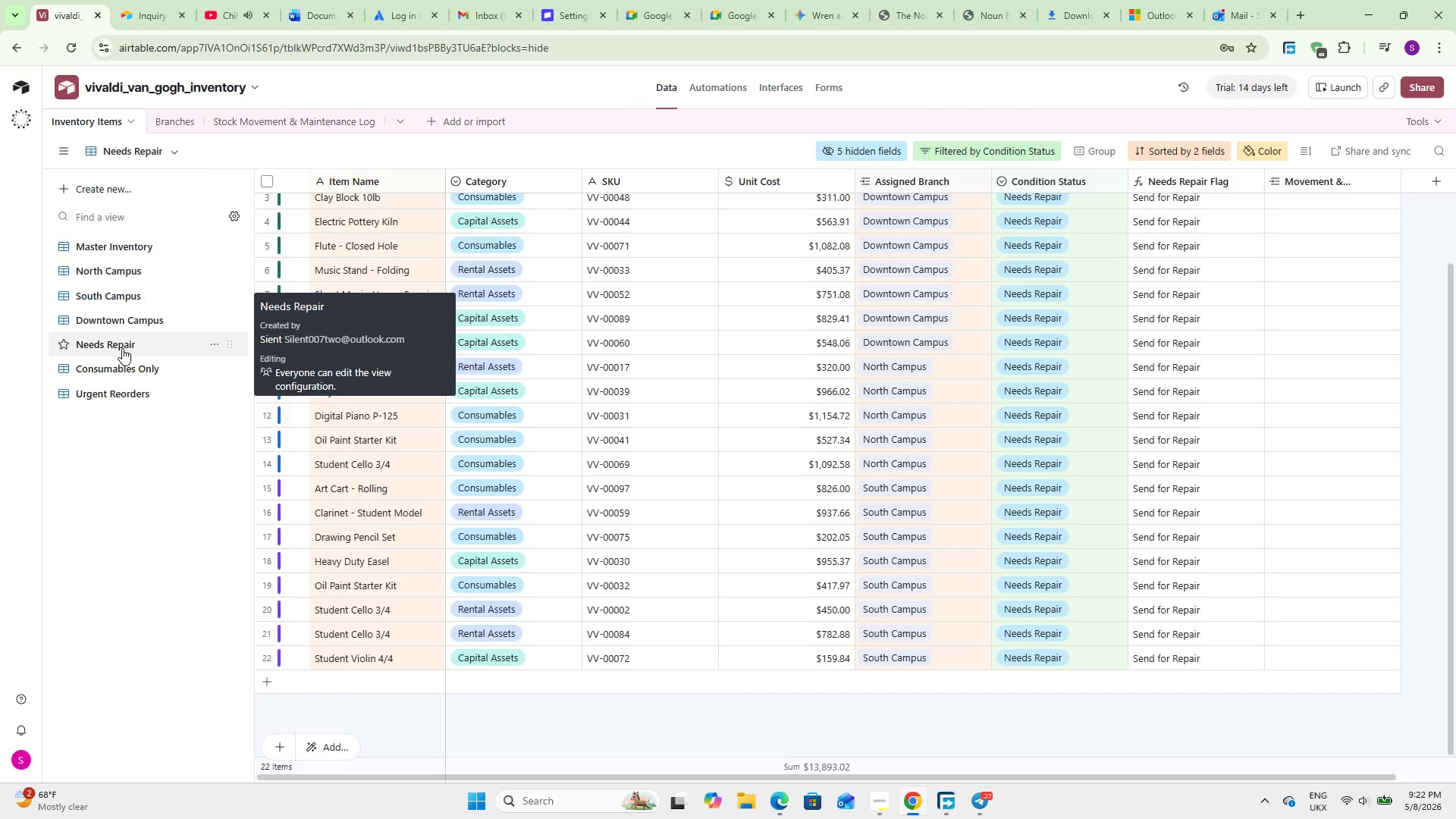 
wait(8.0)
 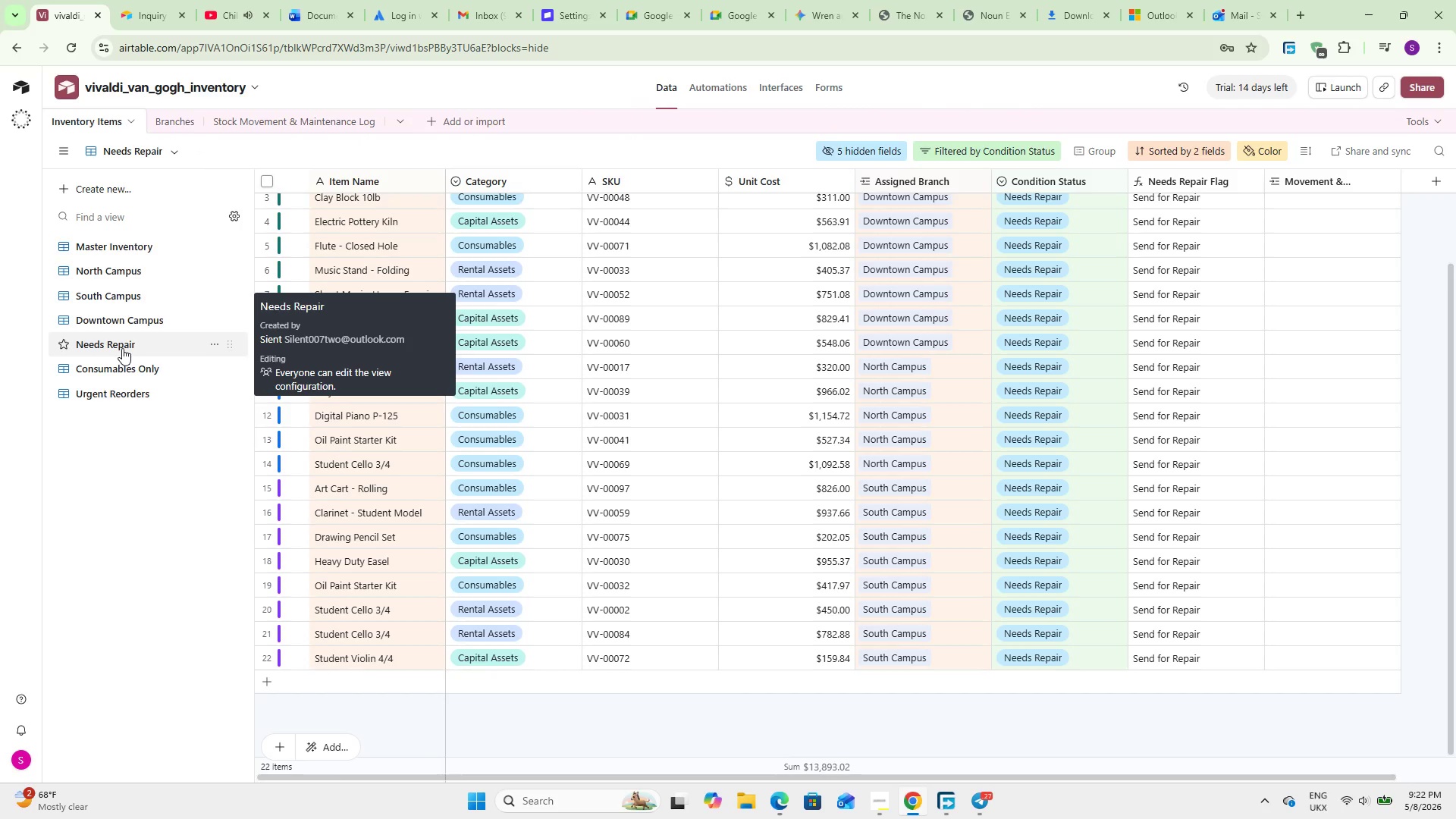 
scroll: coordinate [591, 423], scroll_direction: up, amount: 10.0
 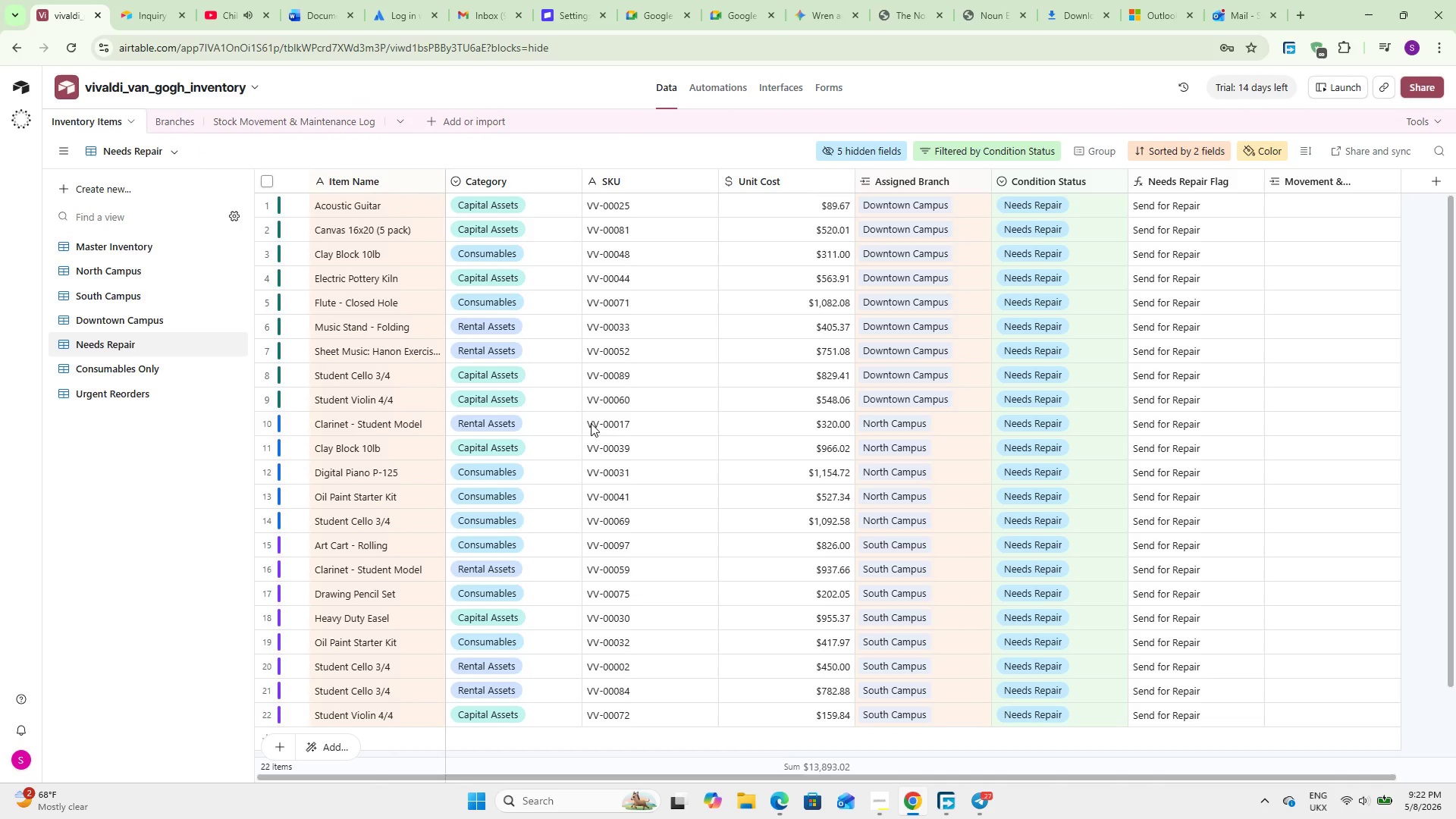 
wait(8.67)
 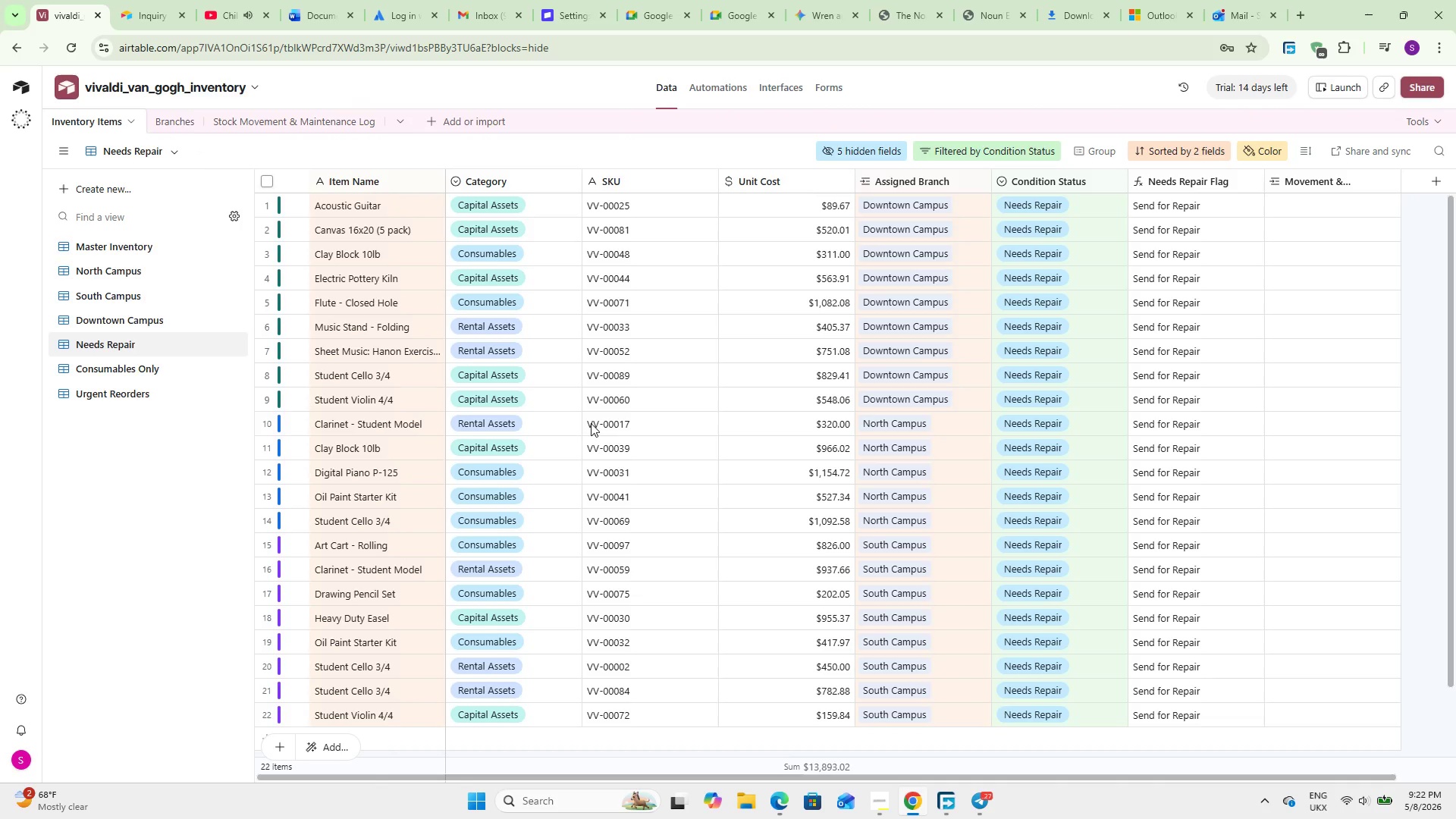 
scroll: coordinate [1238, 495], scroll_direction: down, amount: 1.0
 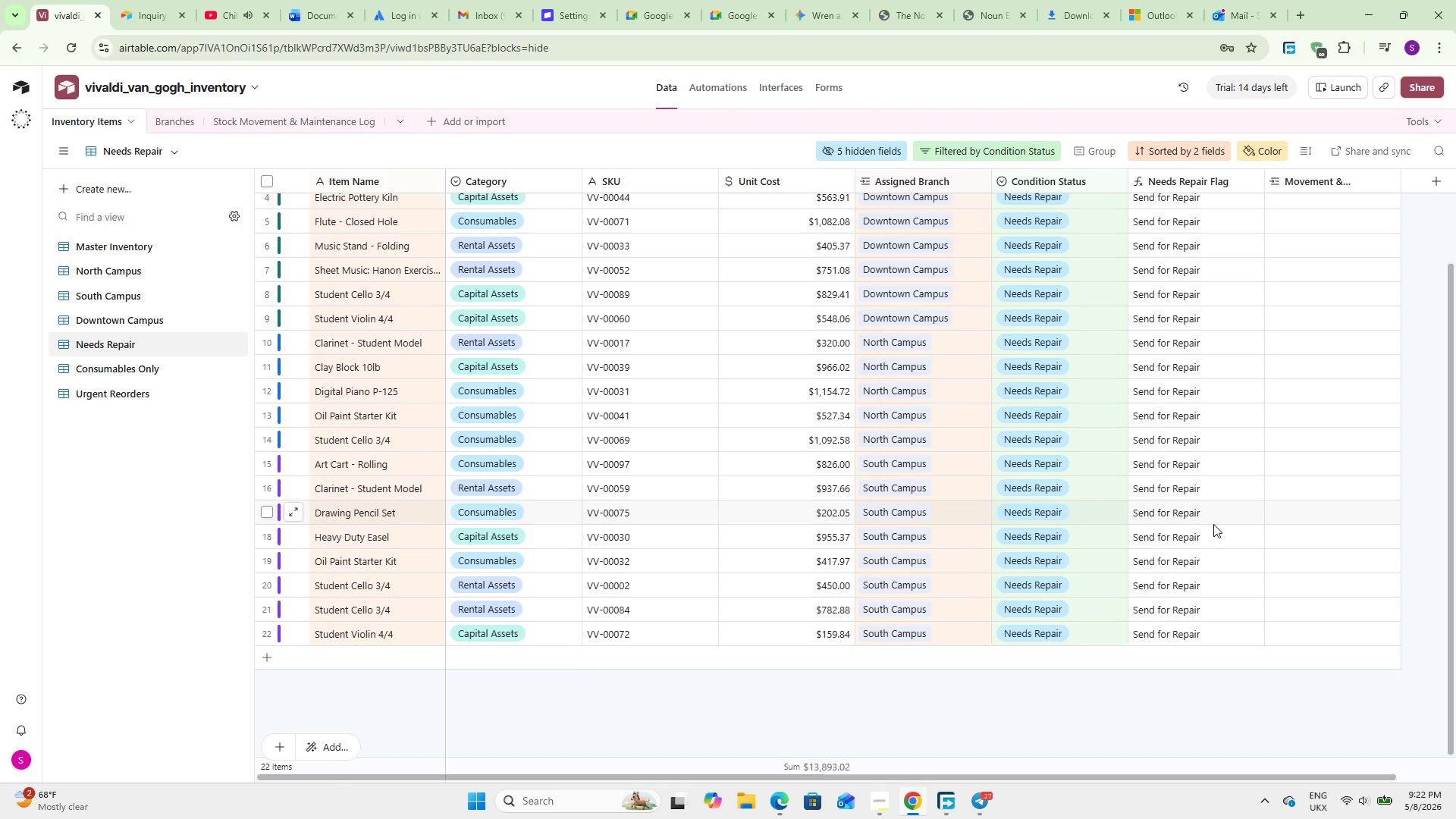 
scroll: coordinate [1213, 525], scroll_direction: up, amount: 4.0
 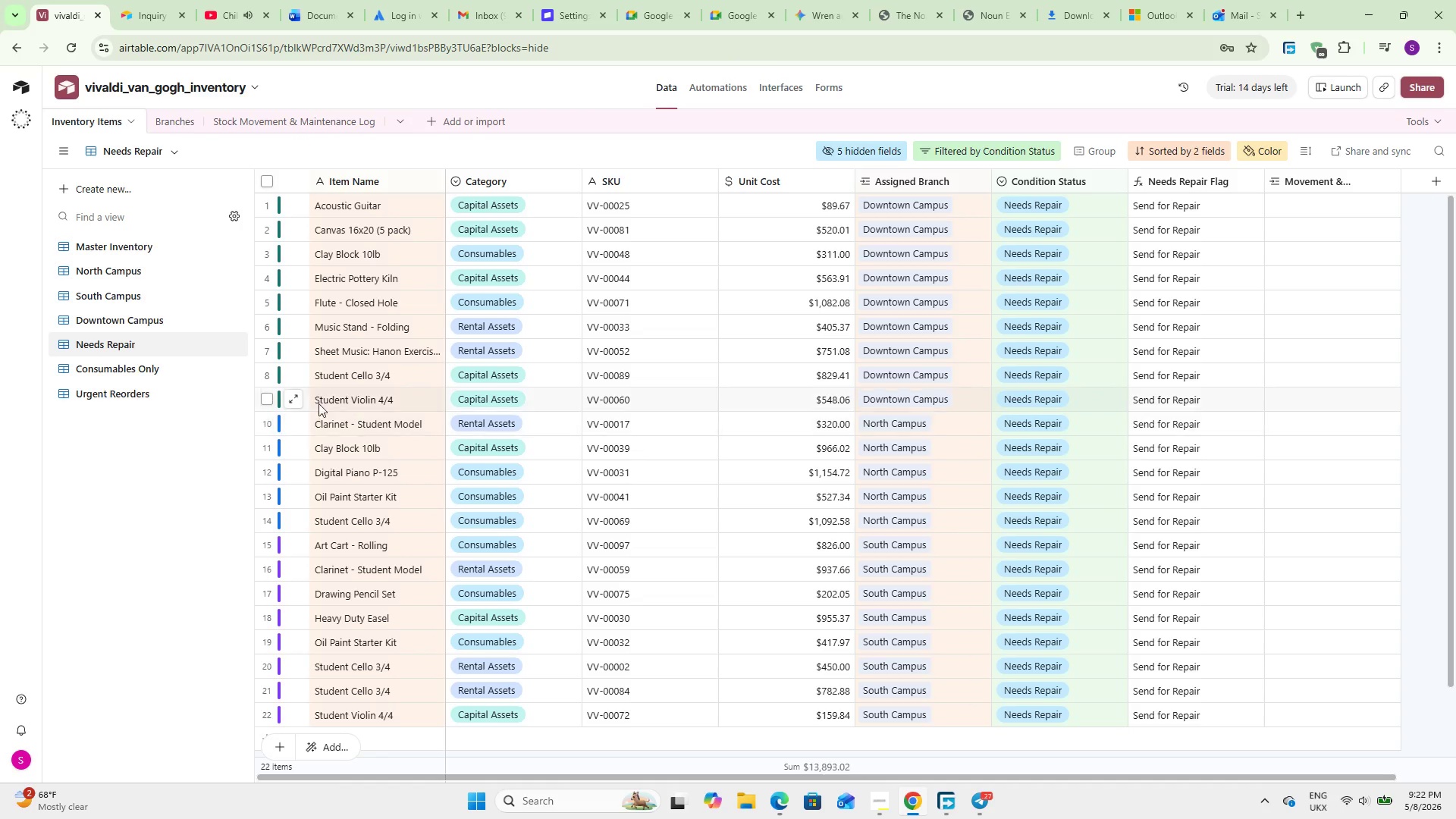 
wait(6.76)
 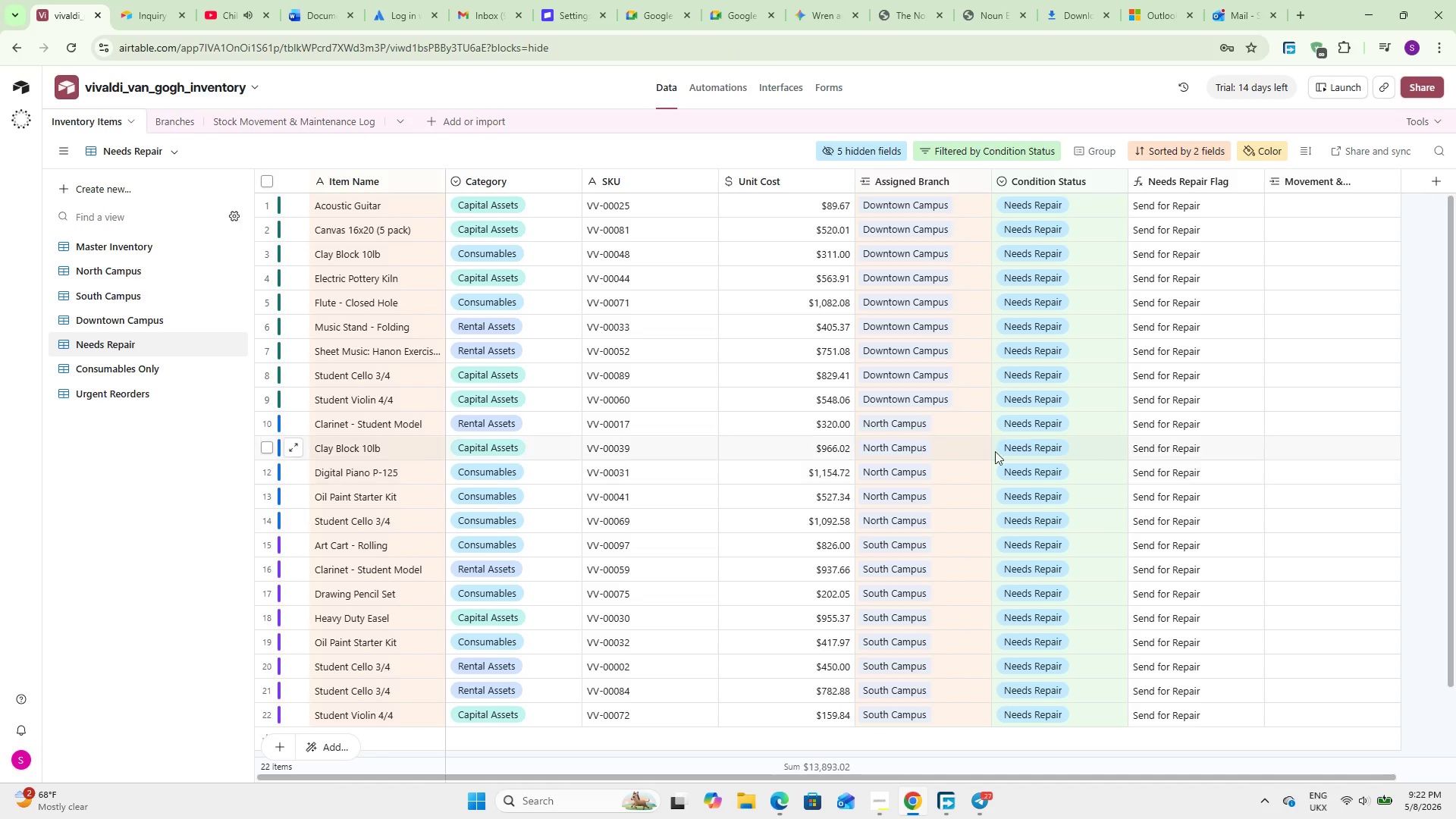 
left_click([110, 360])
 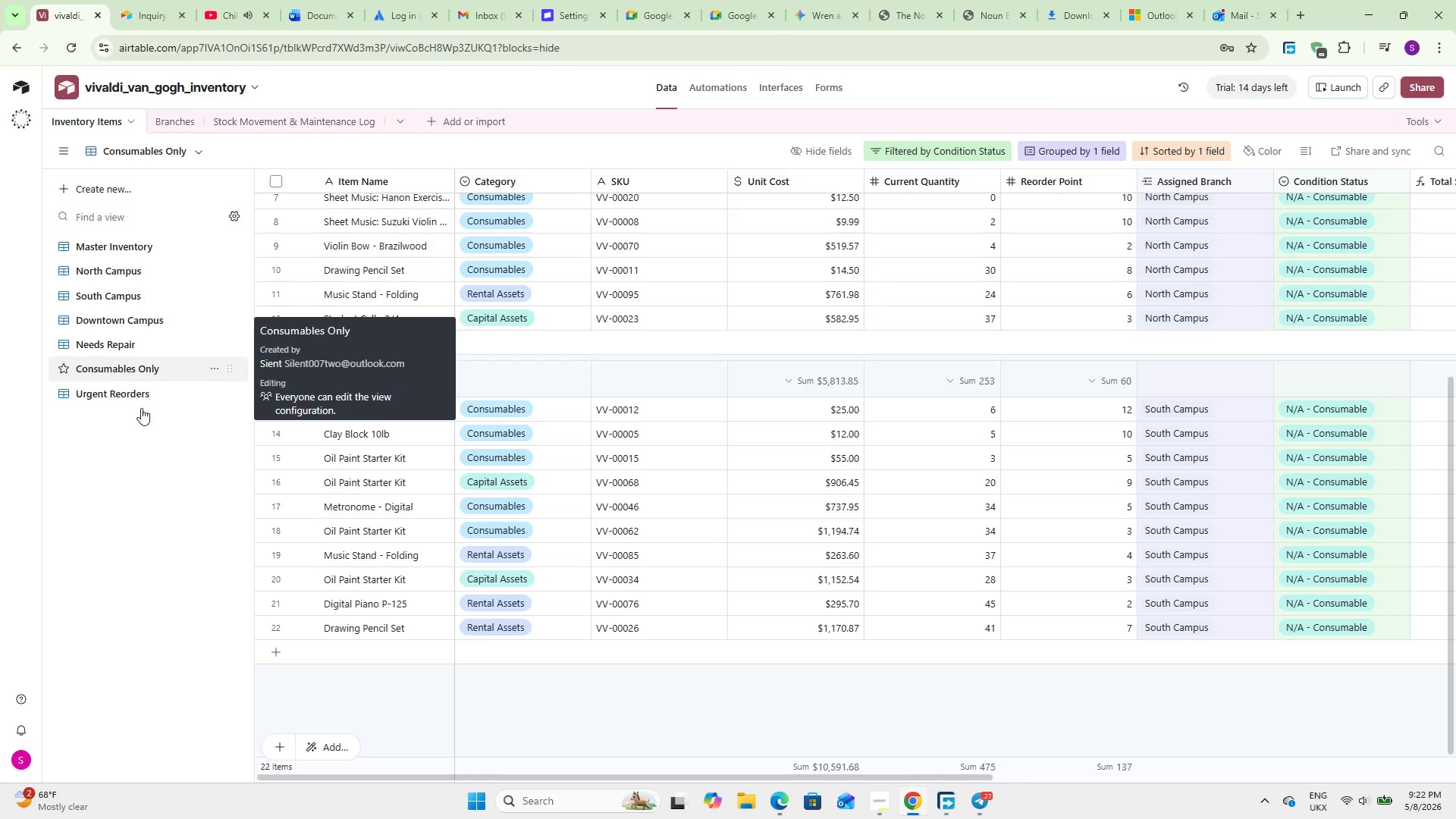 
wait(5.76)
 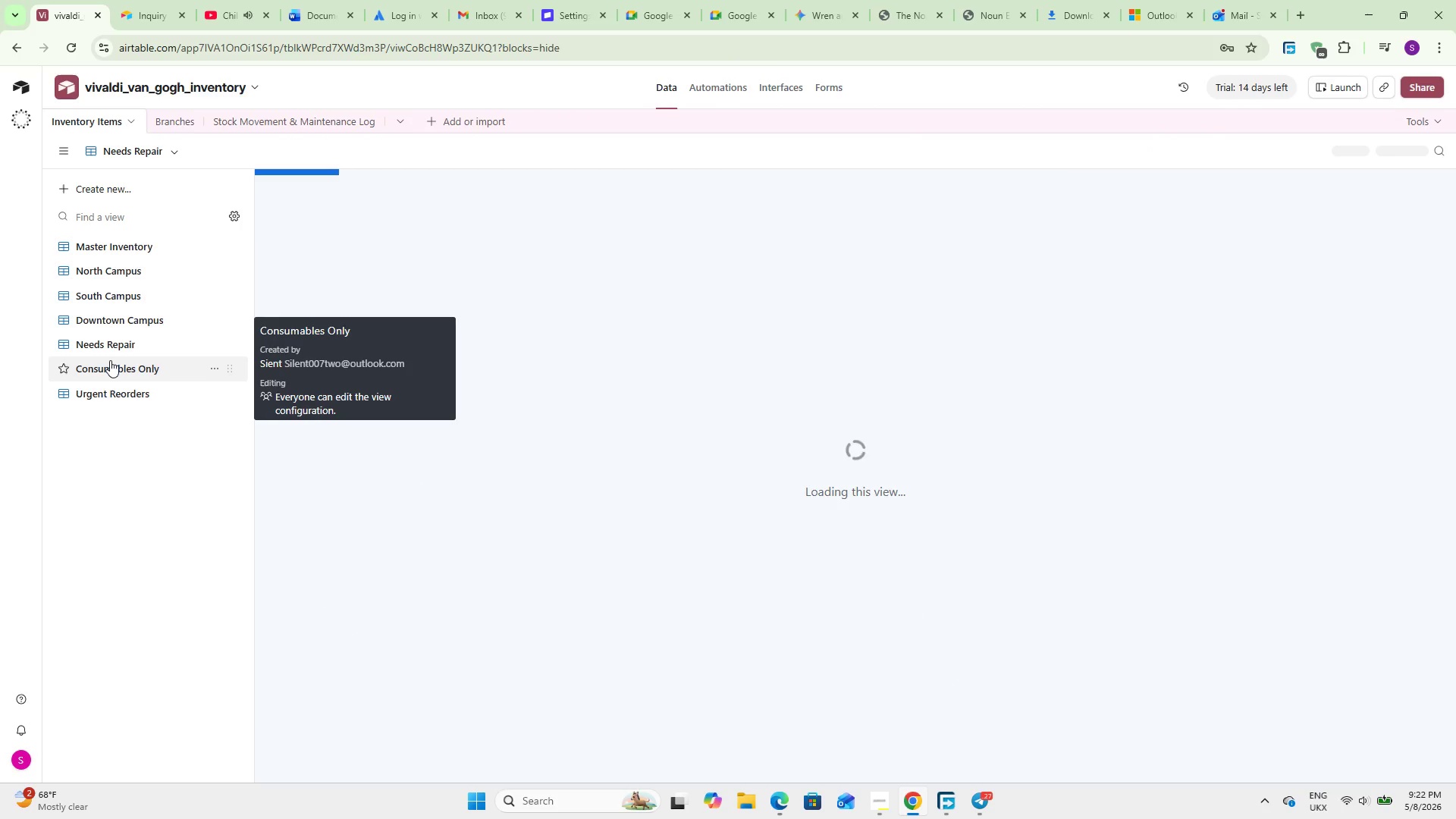 
scroll: coordinate [945, 661], scroll_direction: up, amount: 15.0
 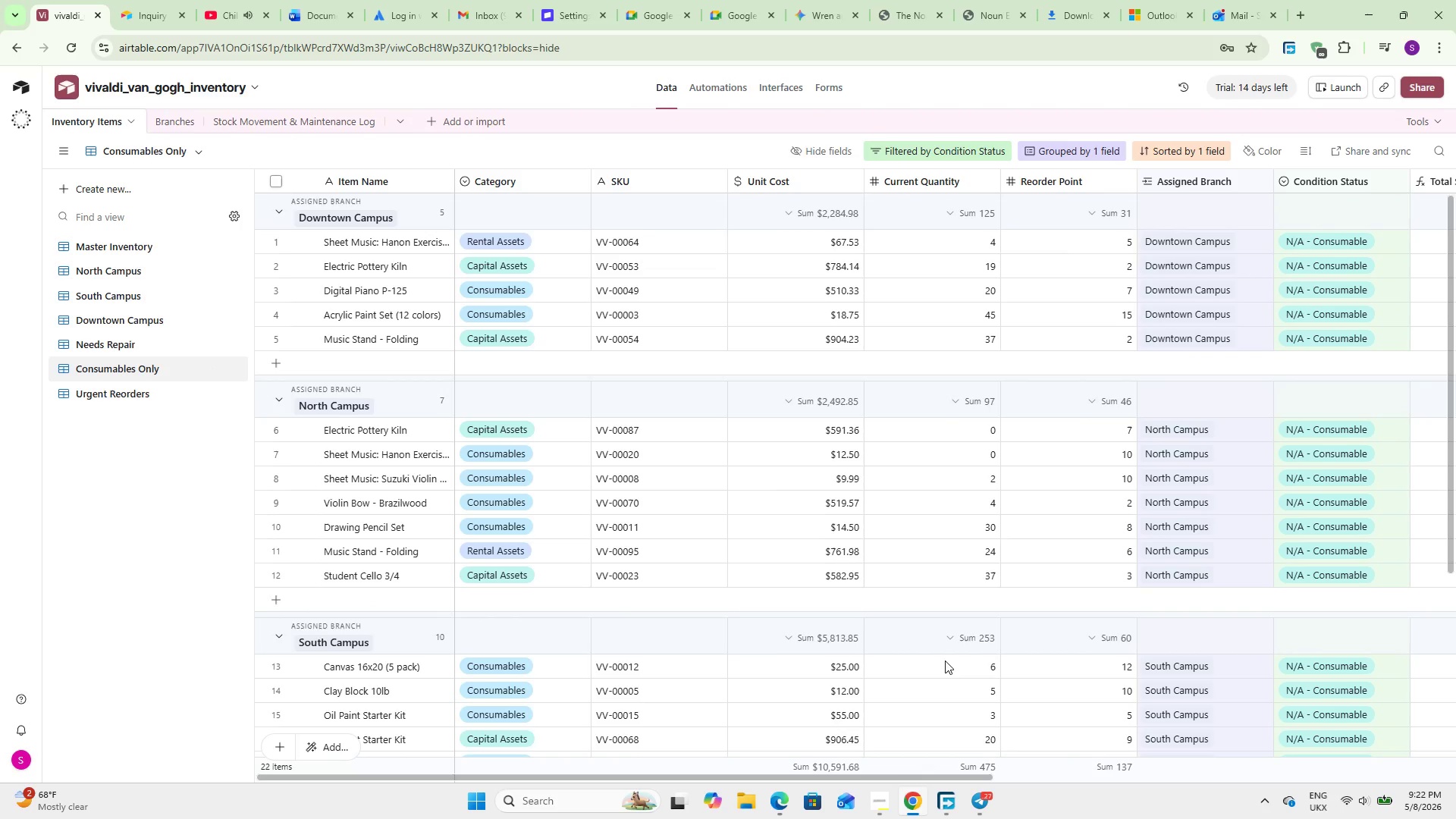 
wait(17.09)
 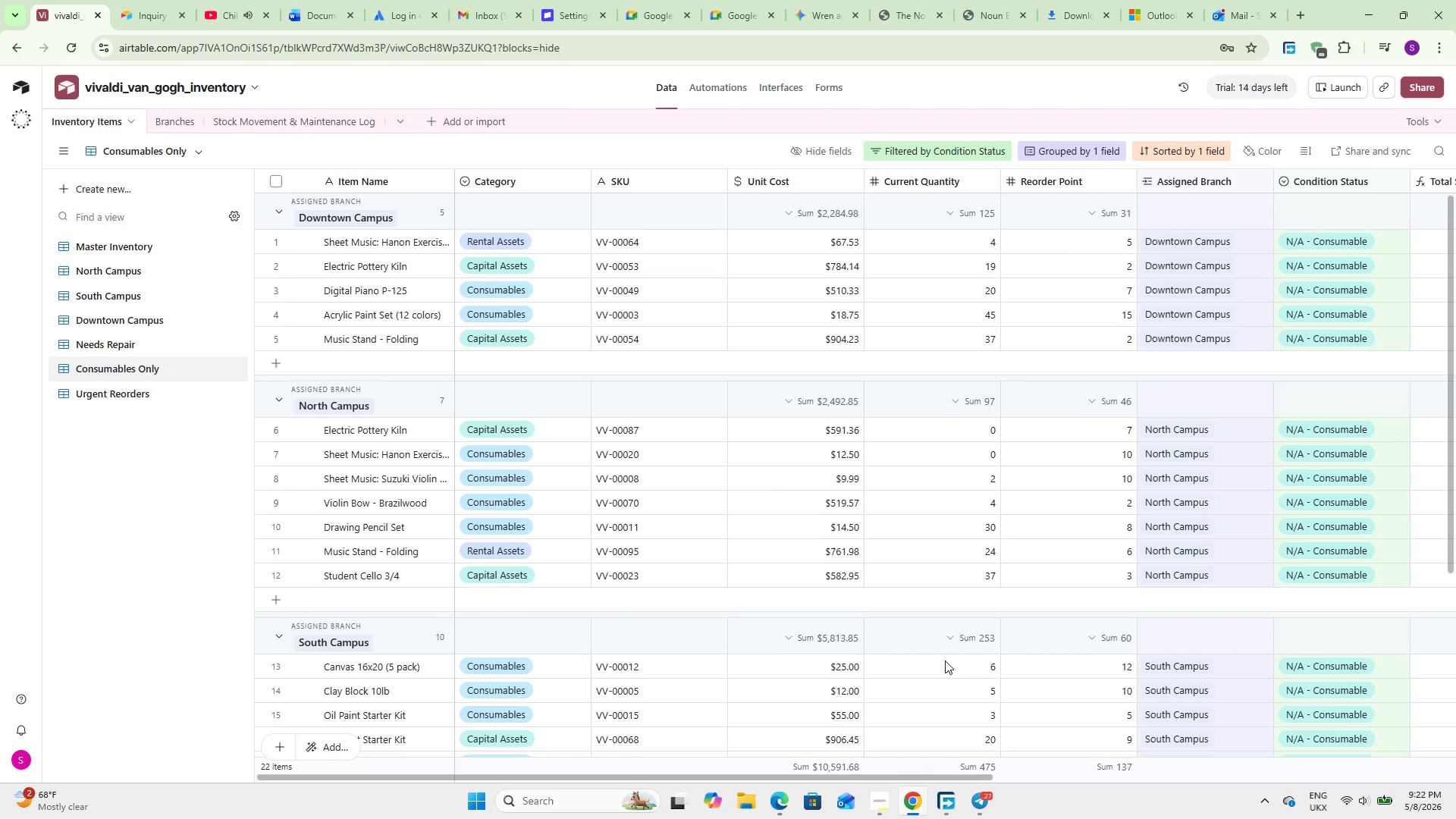 
left_click([135, 398])
 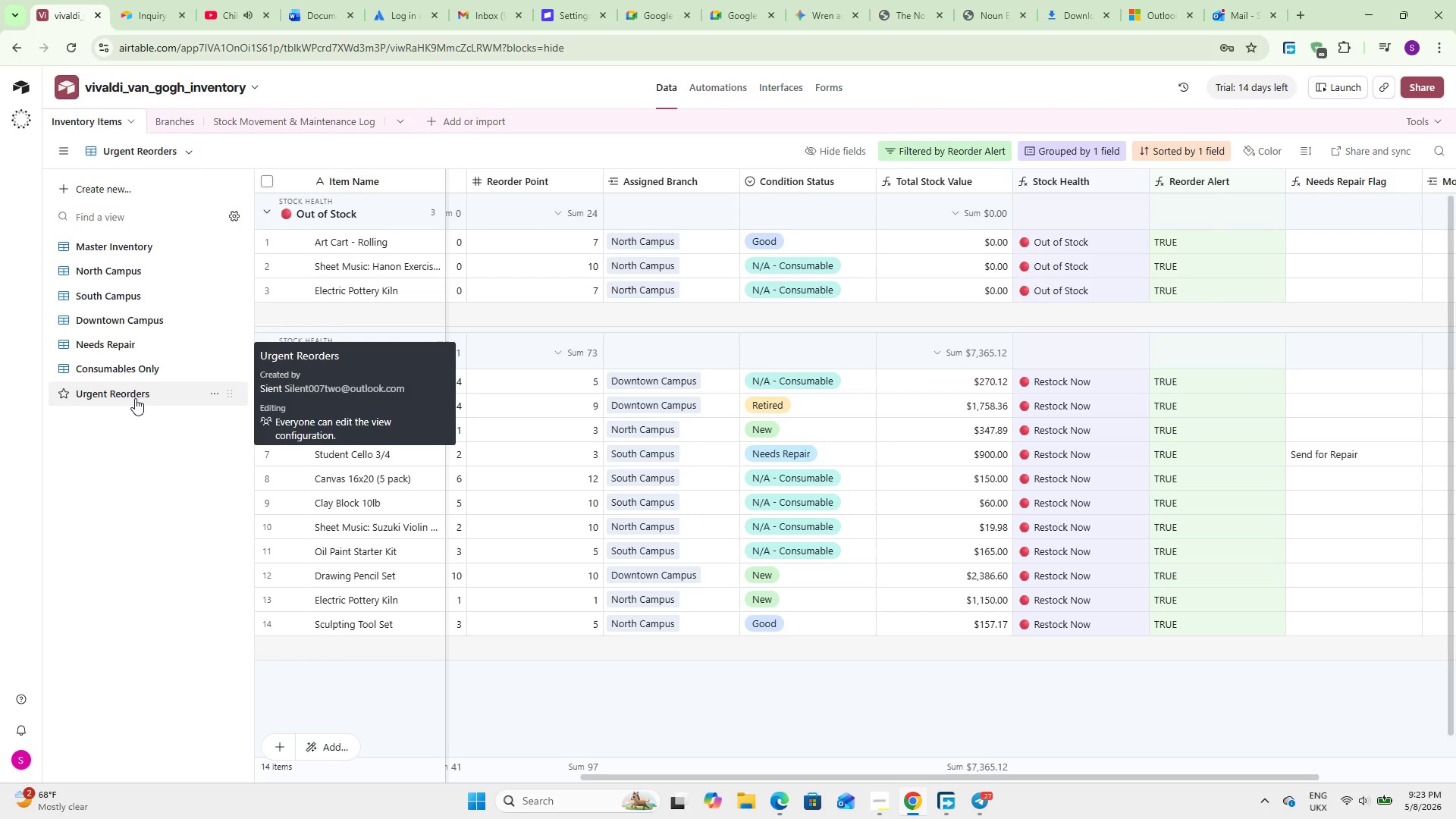 
wait(15.09)
 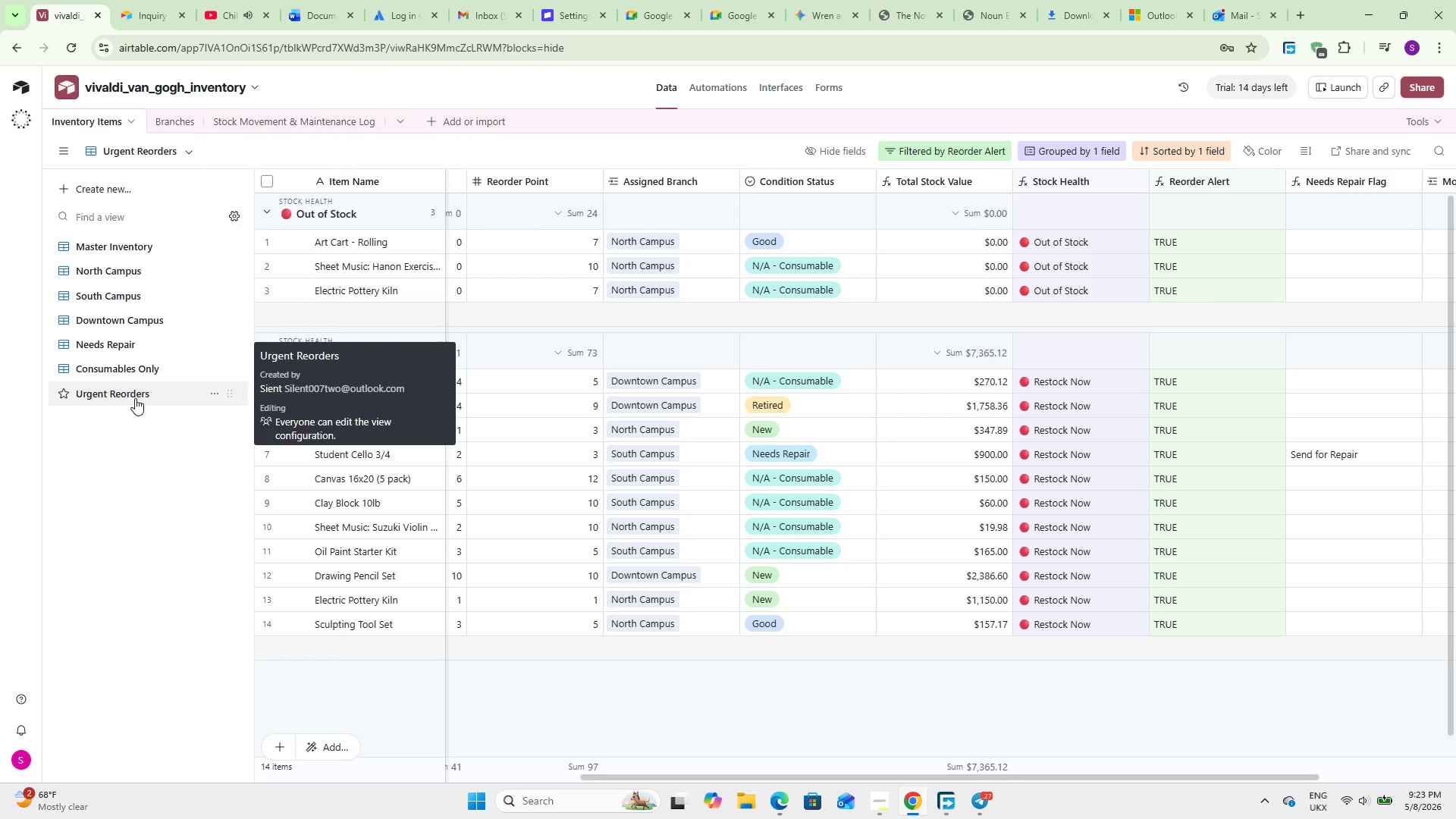 
scroll: coordinate [740, 585], scroll_direction: up, amount: 4.0
 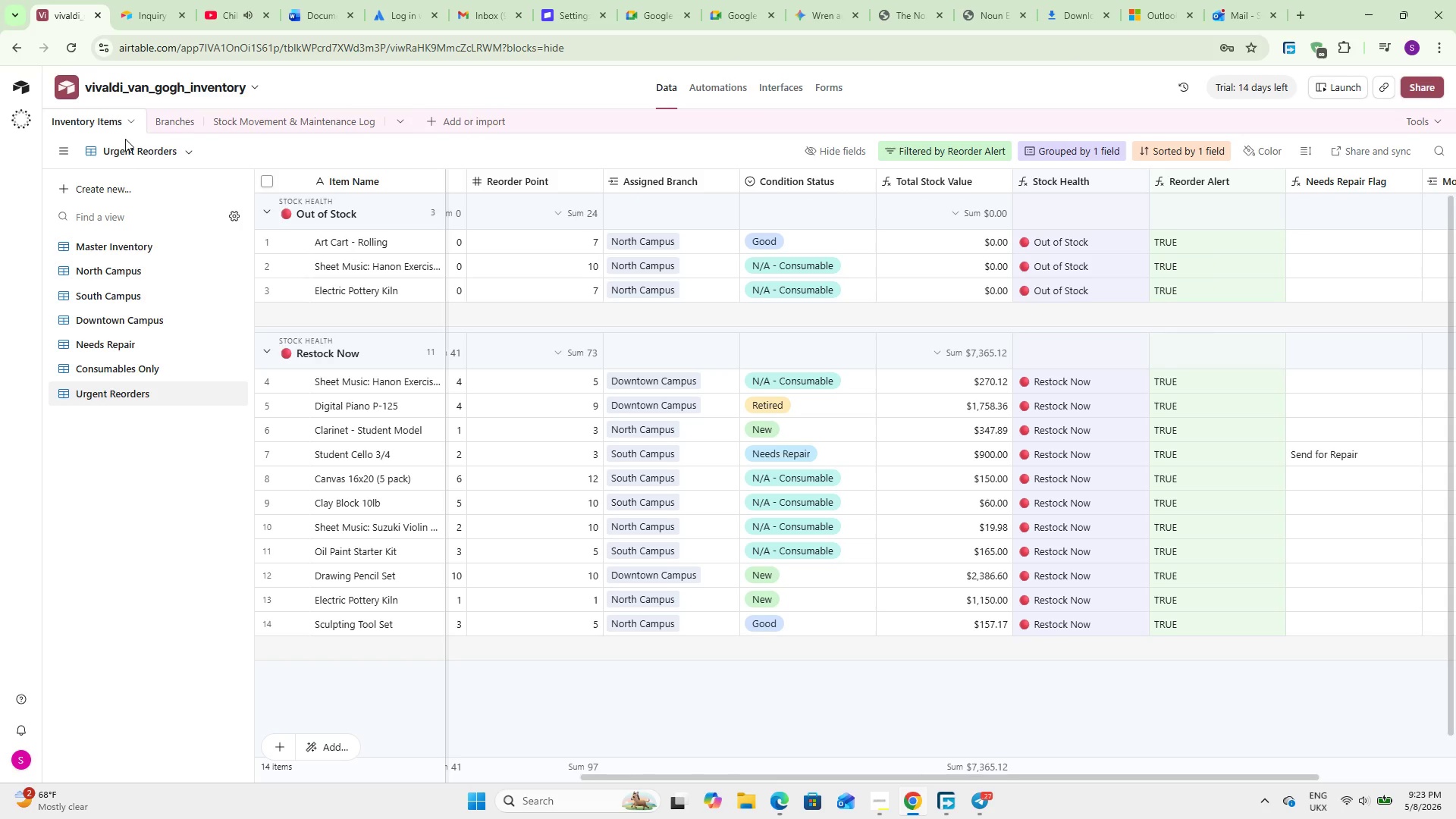 
wait(14.37)
 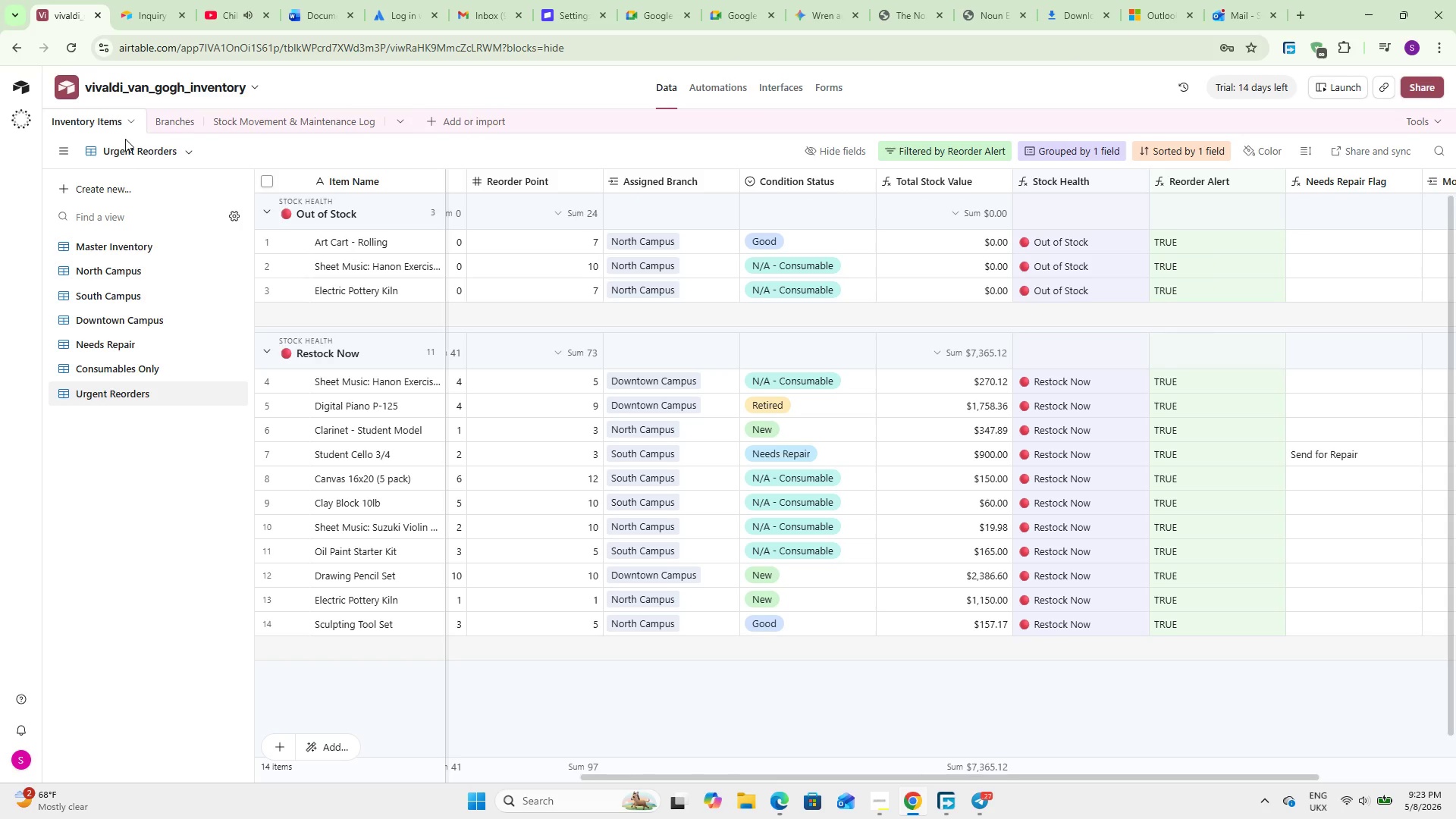 
mouse_move([111, 145])
 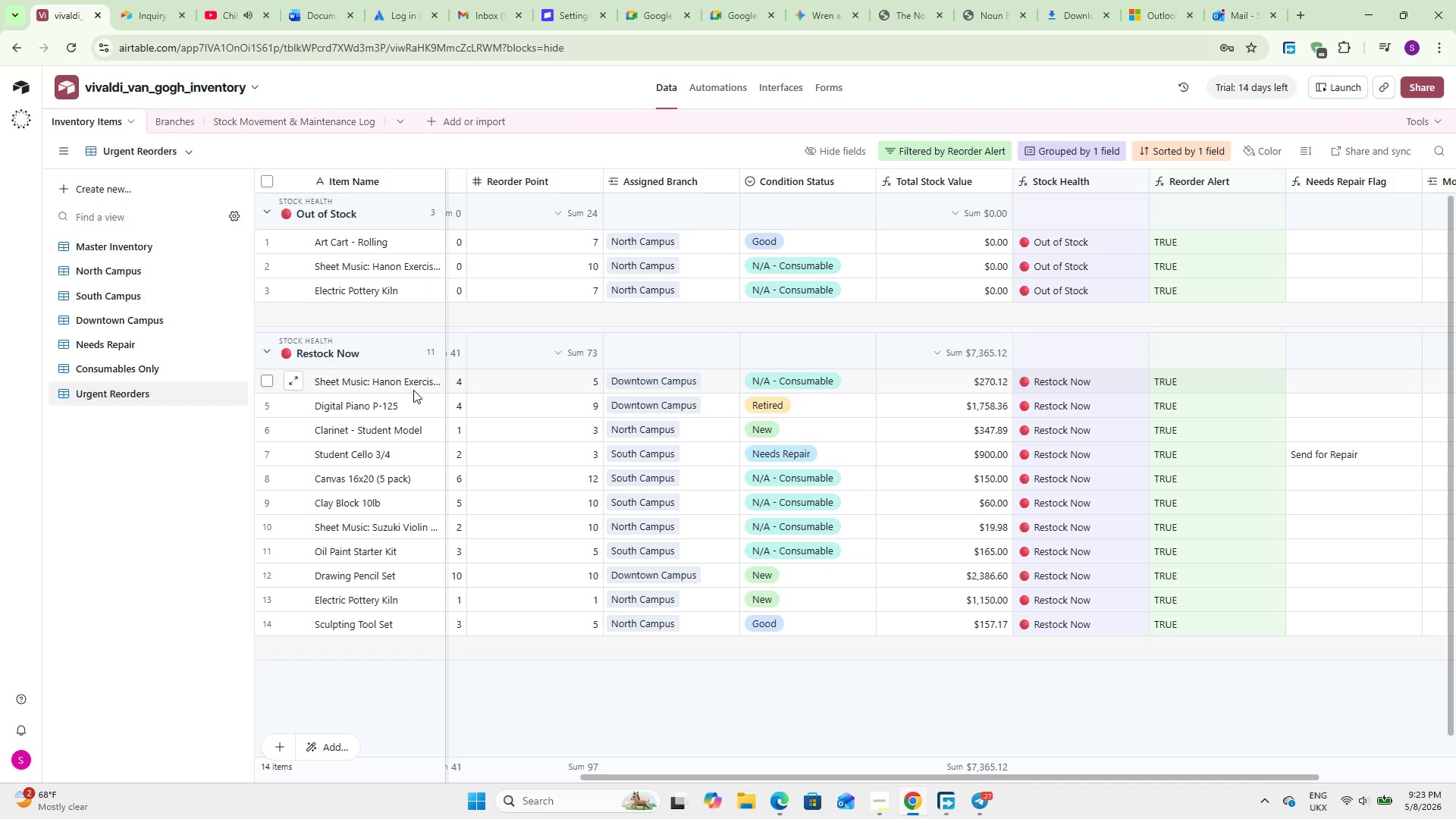 
wait(18.12)
 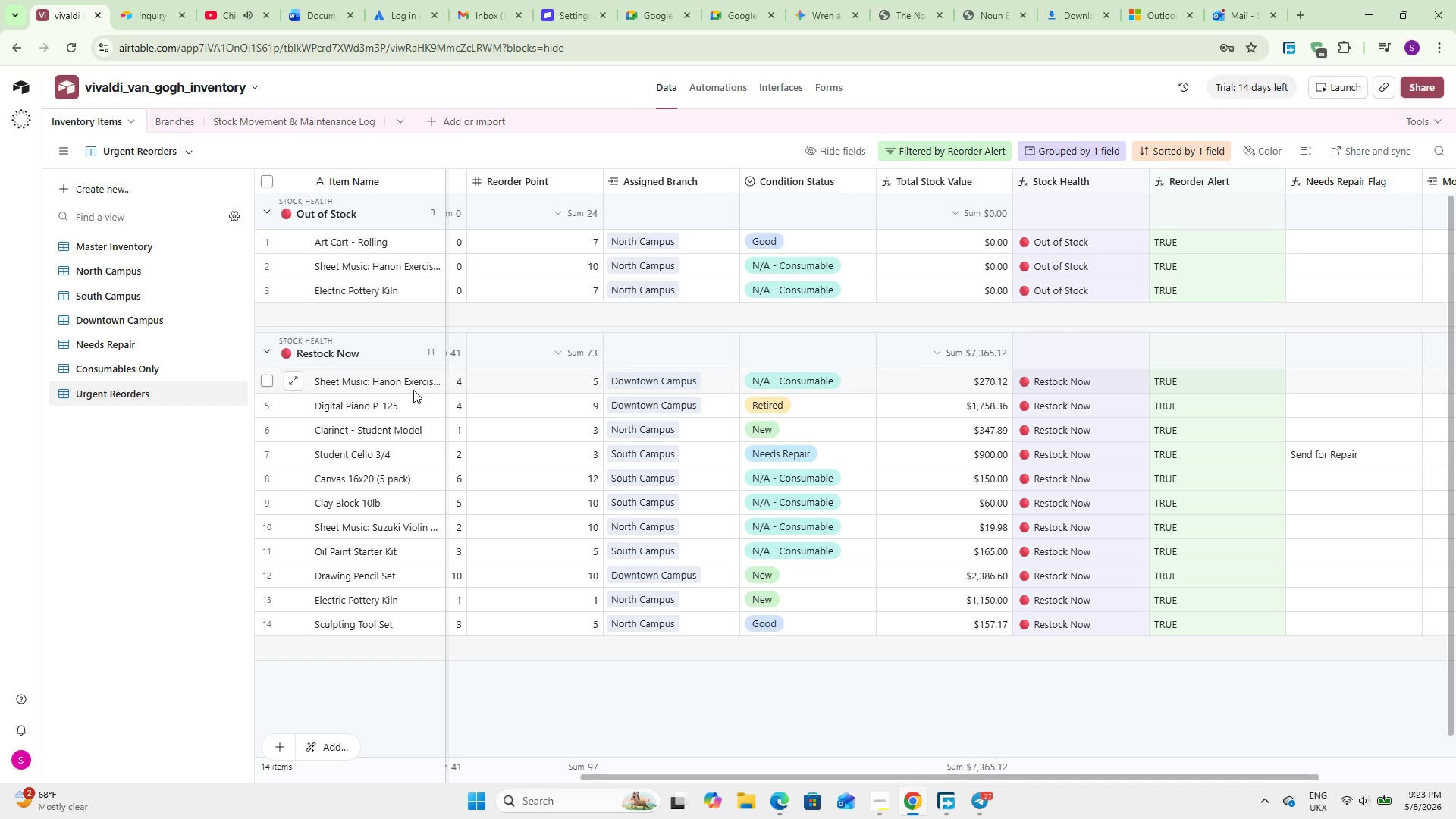 
scroll: coordinate [610, 396], scroll_direction: down, amount: 9.0
 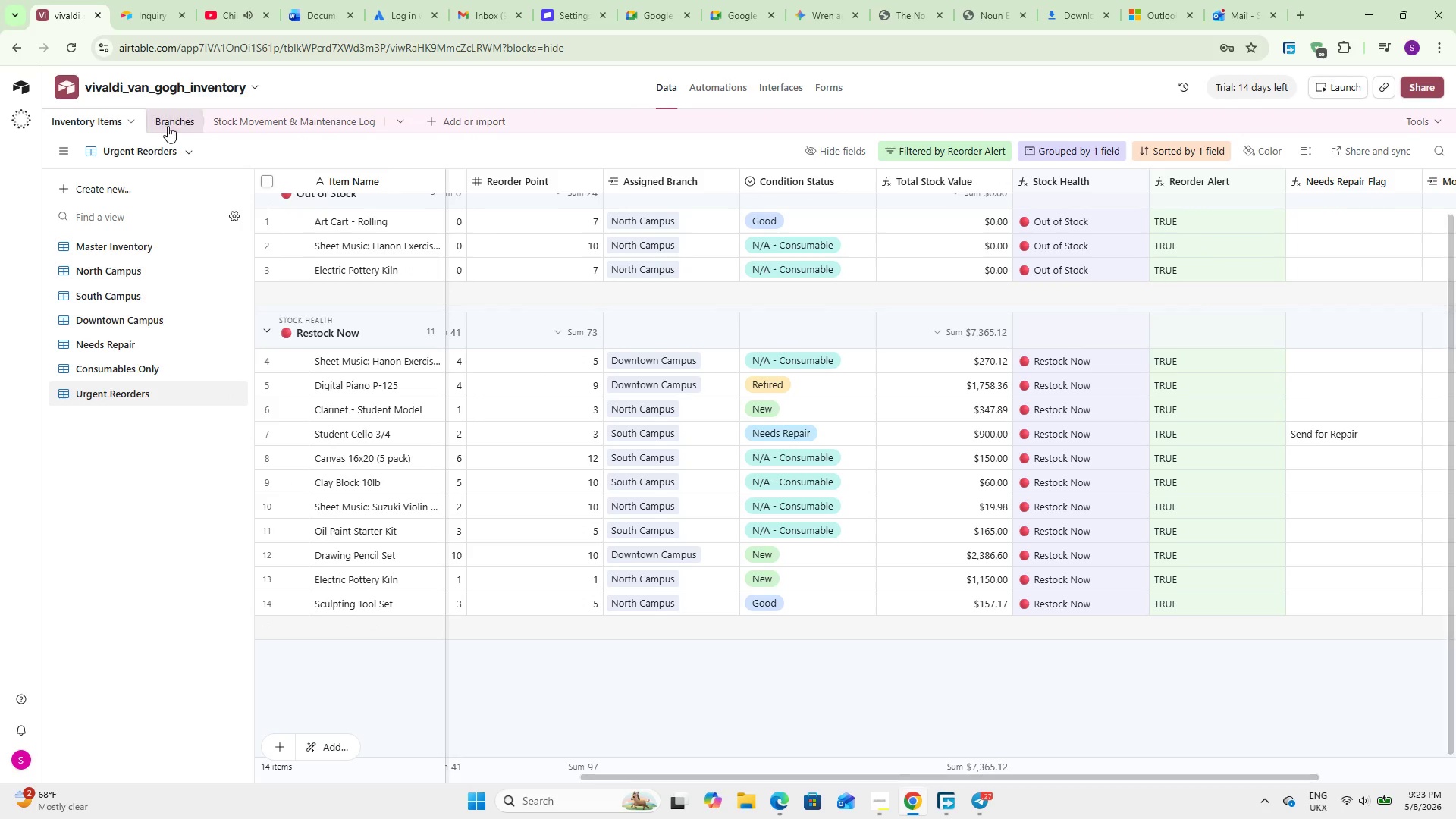 
left_click([161, 124])
 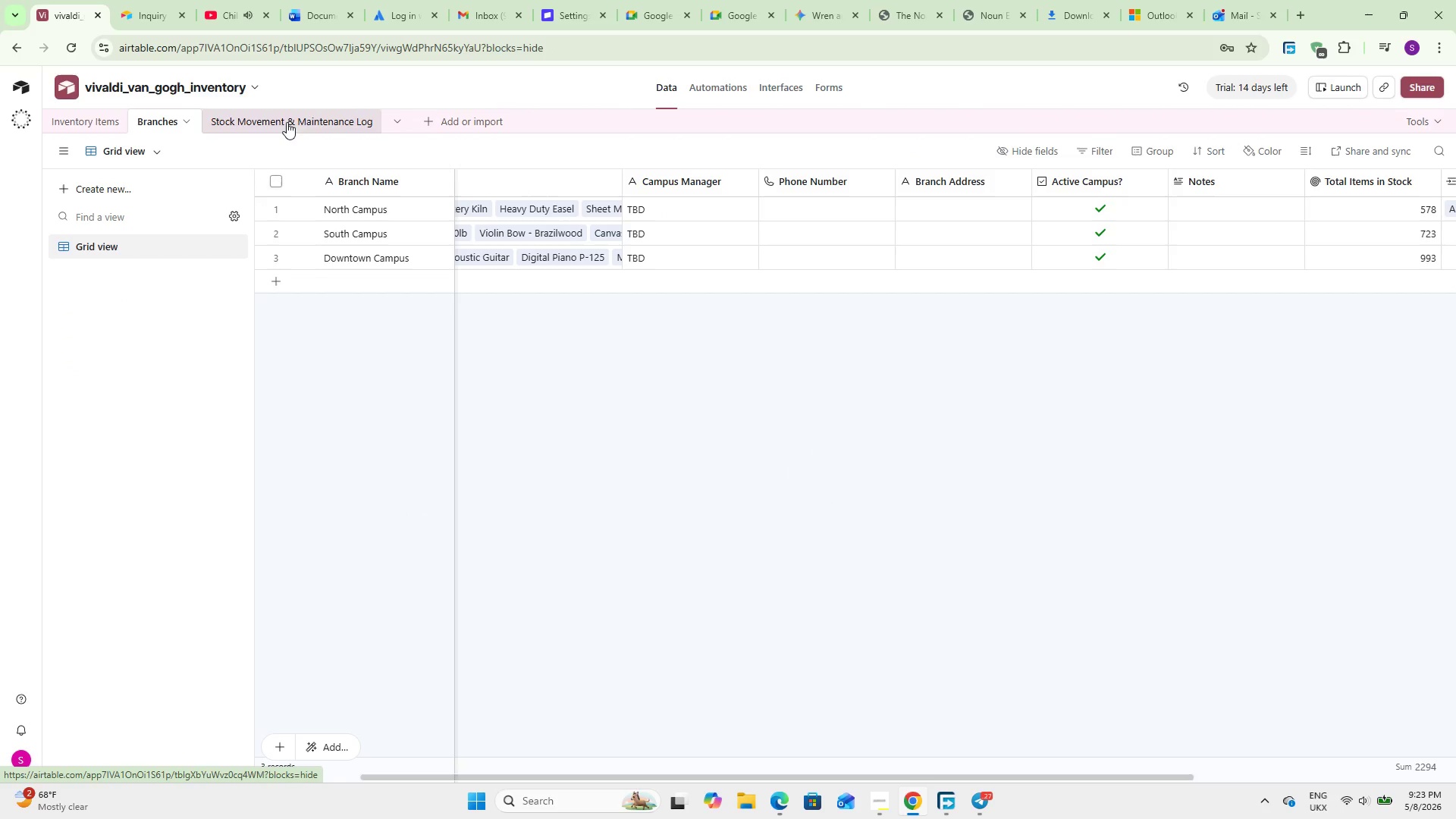 
left_click([287, 122])
 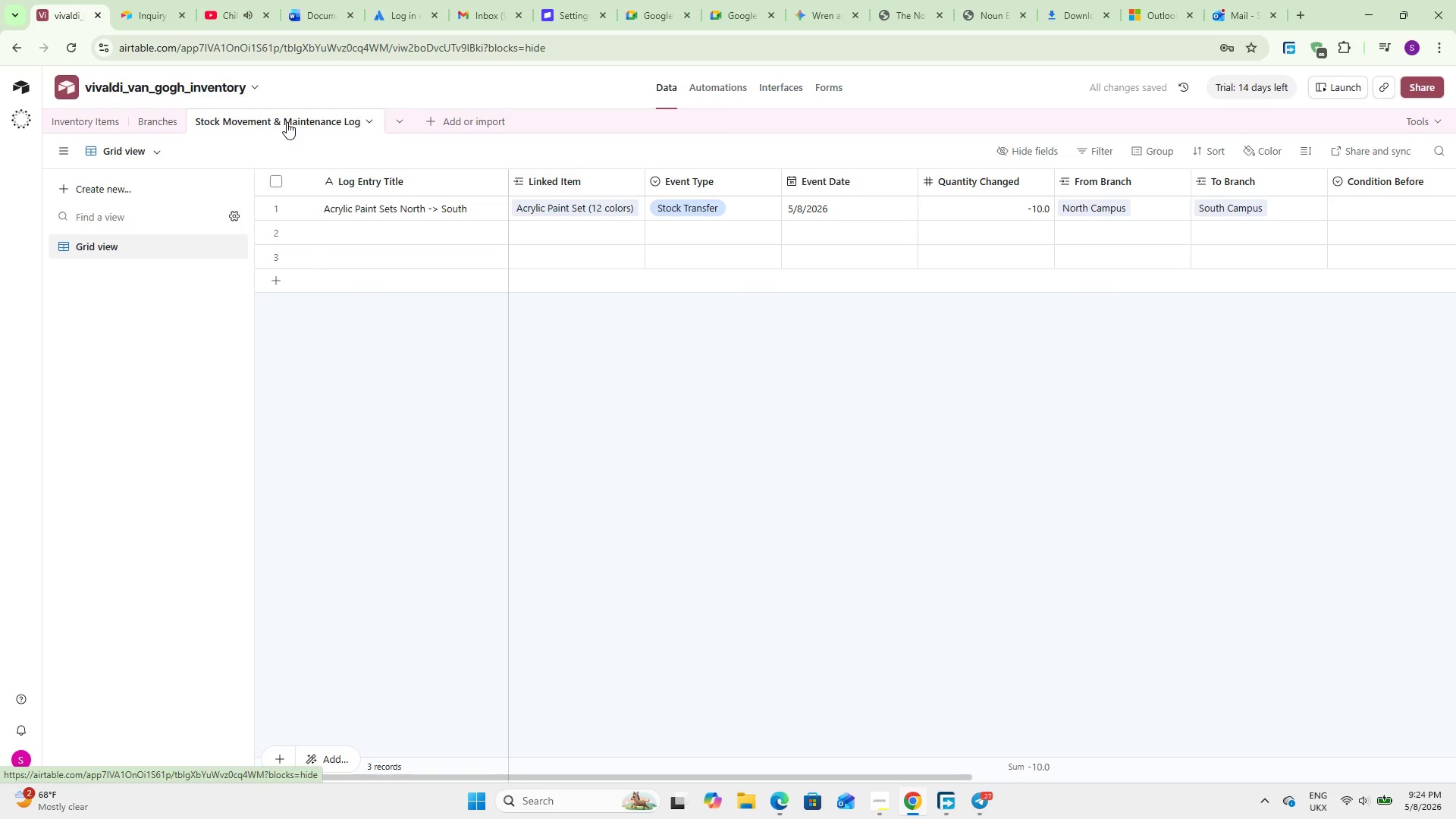 
wait(10.39)
 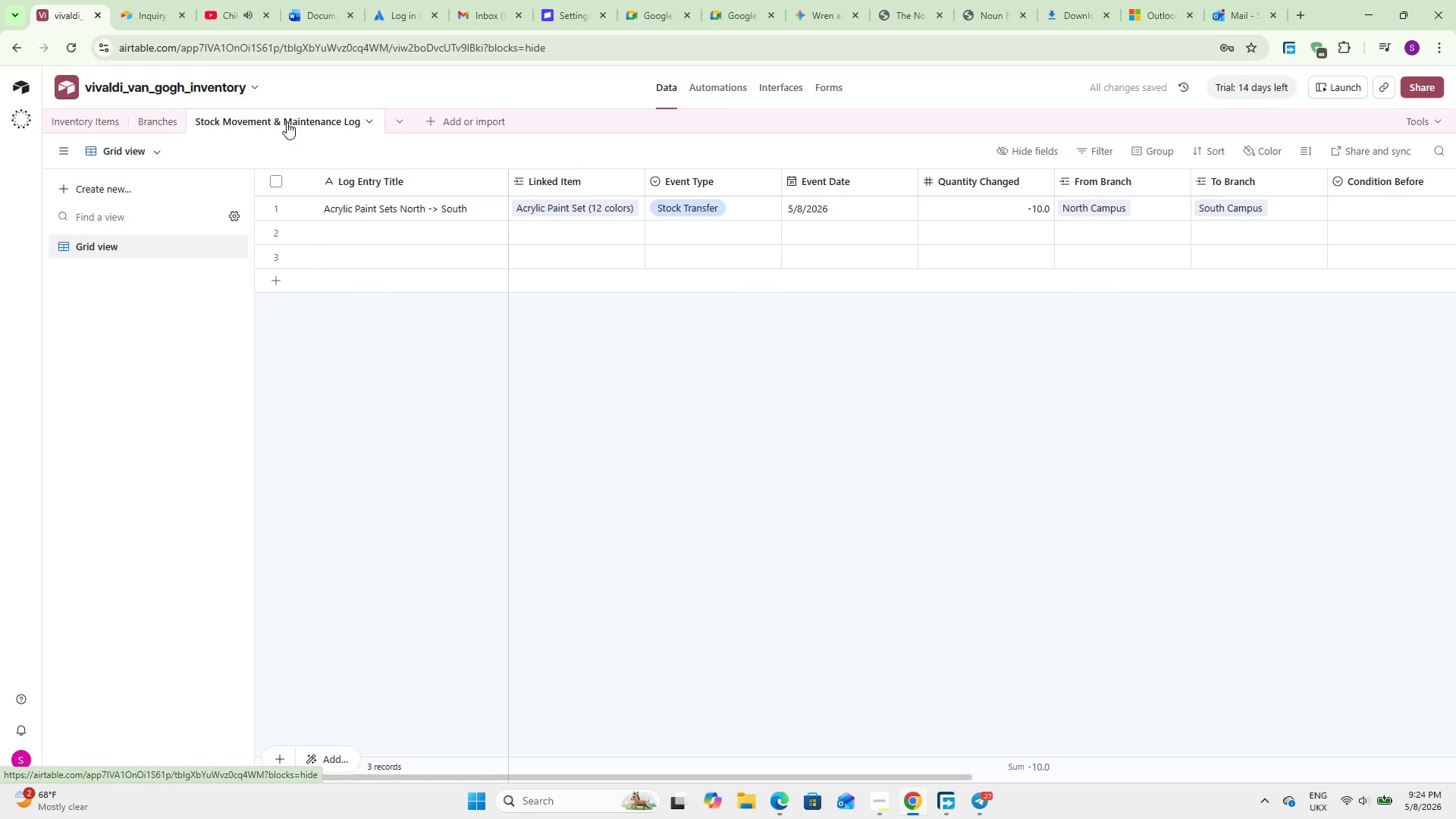 
scroll: coordinate [406, 221], scroll_direction: down, amount: 4.0
 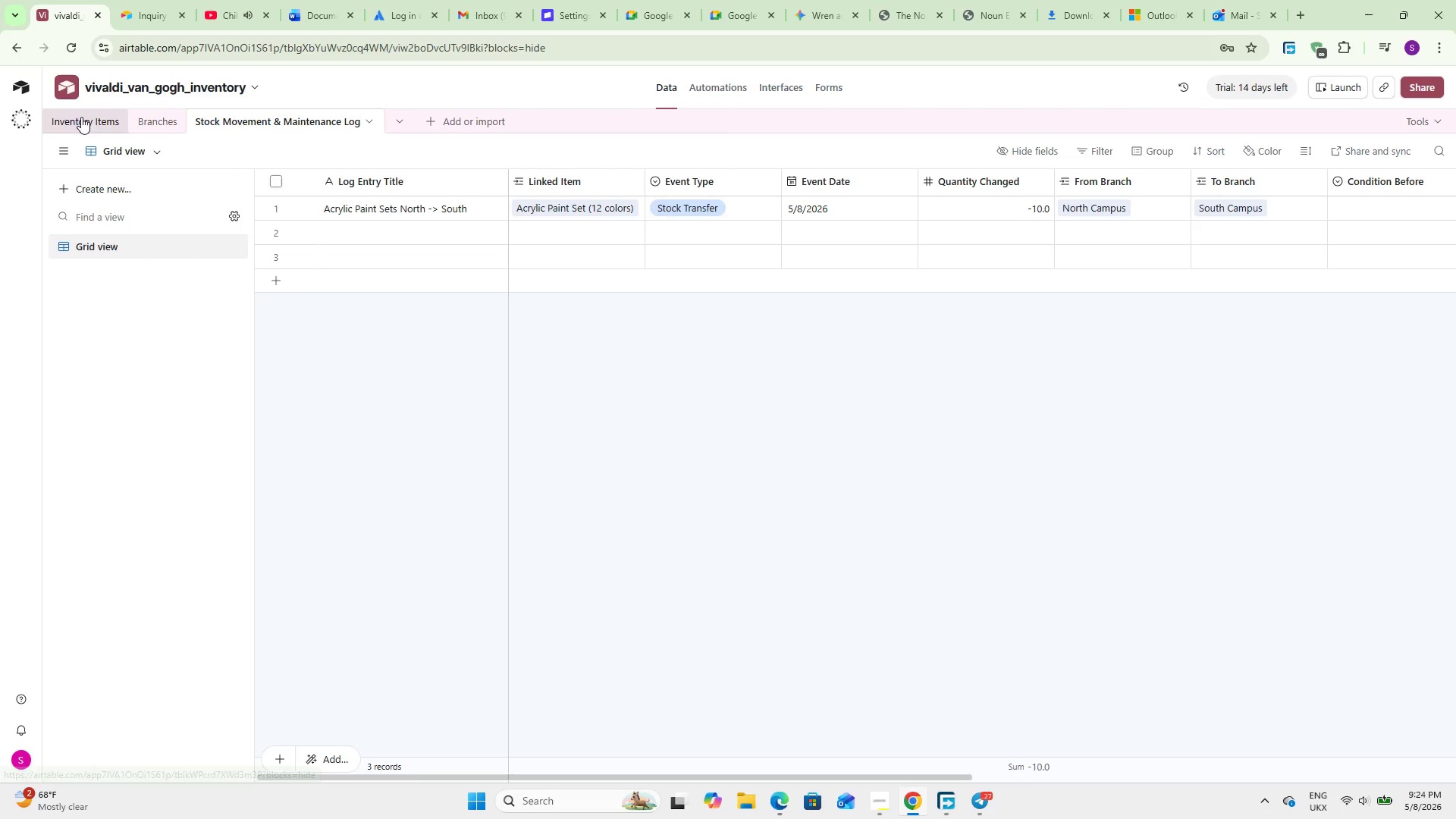 
left_click([80, 121])
 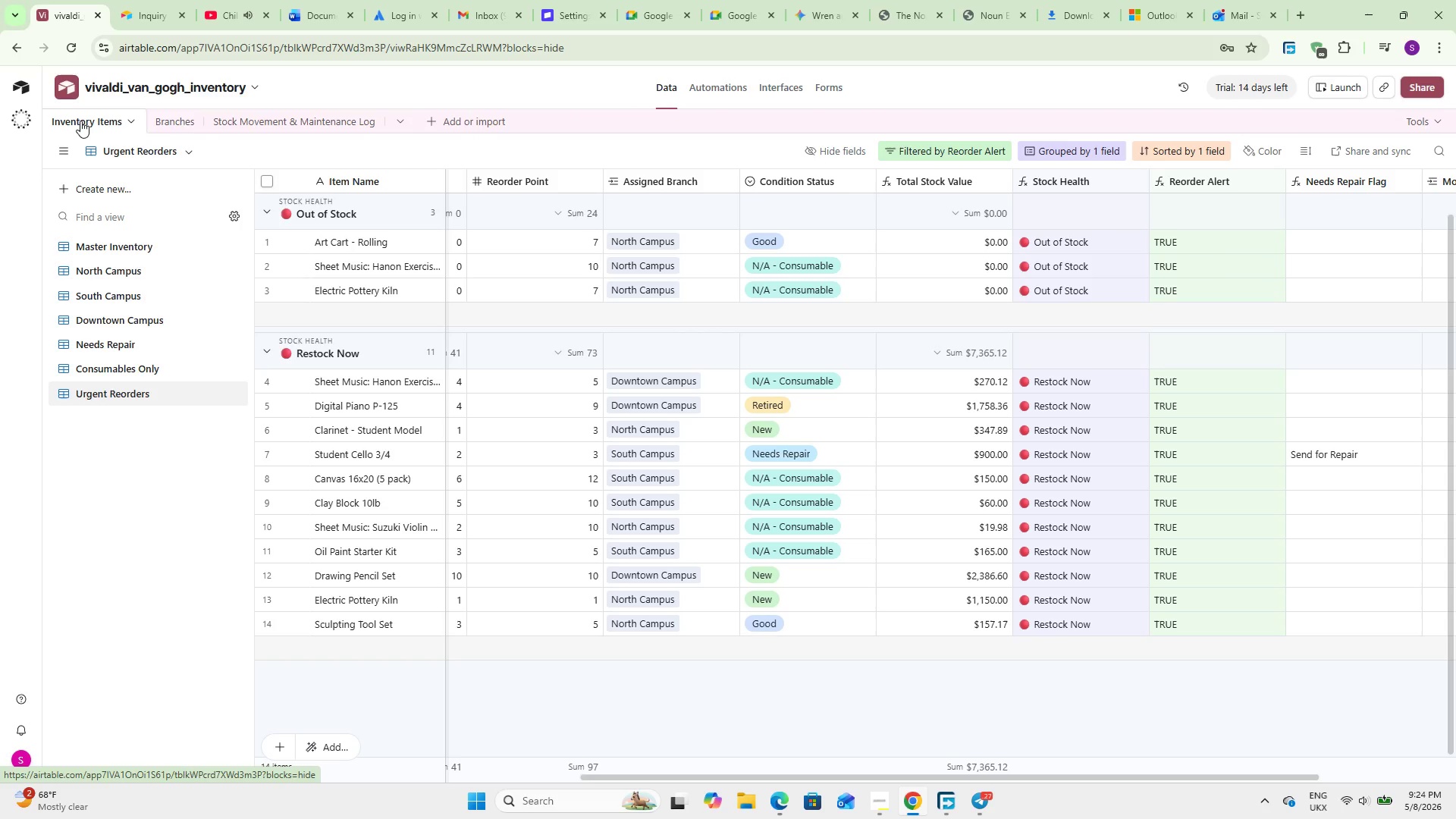 